 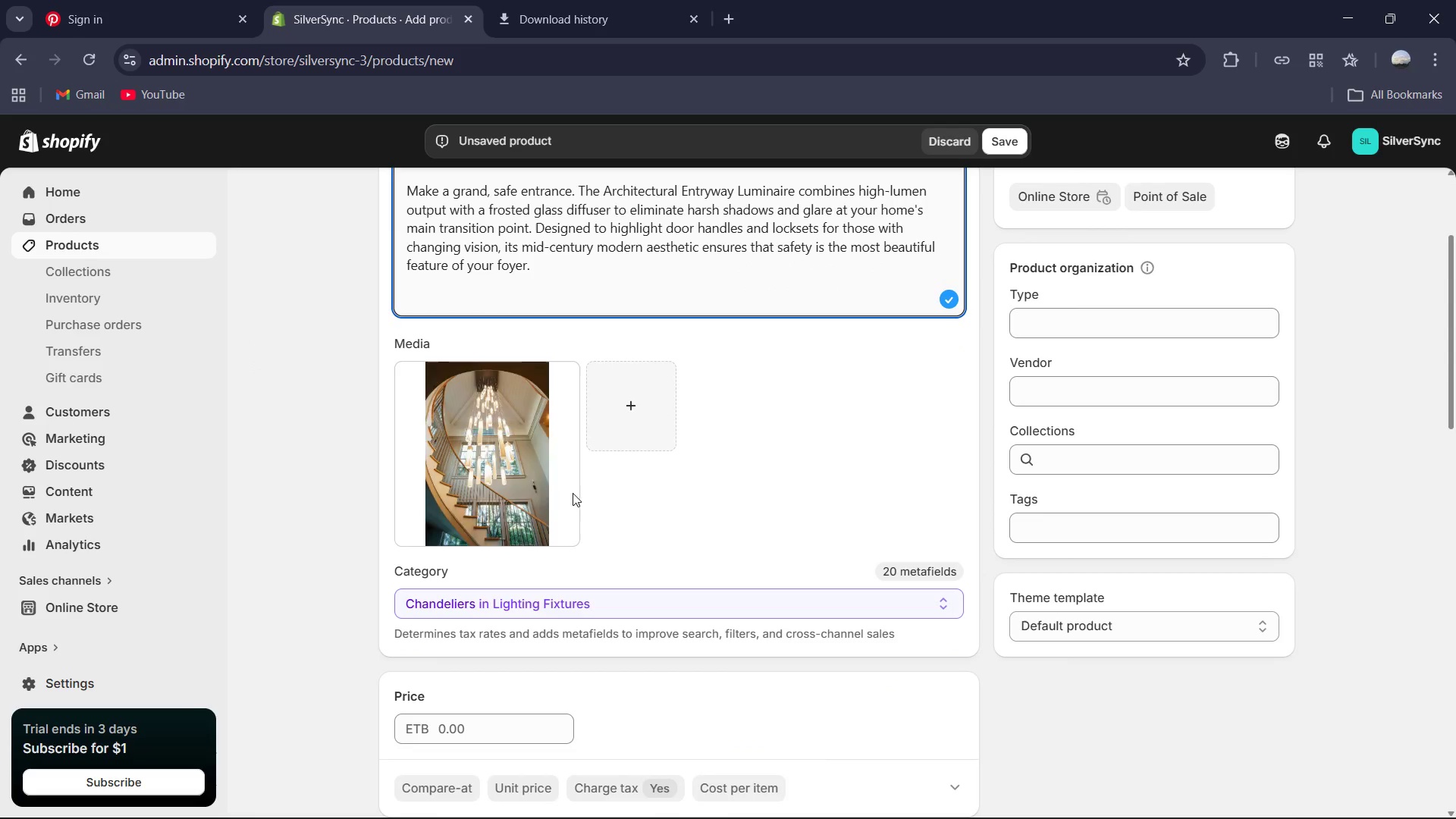 
left_click([522, 494])
 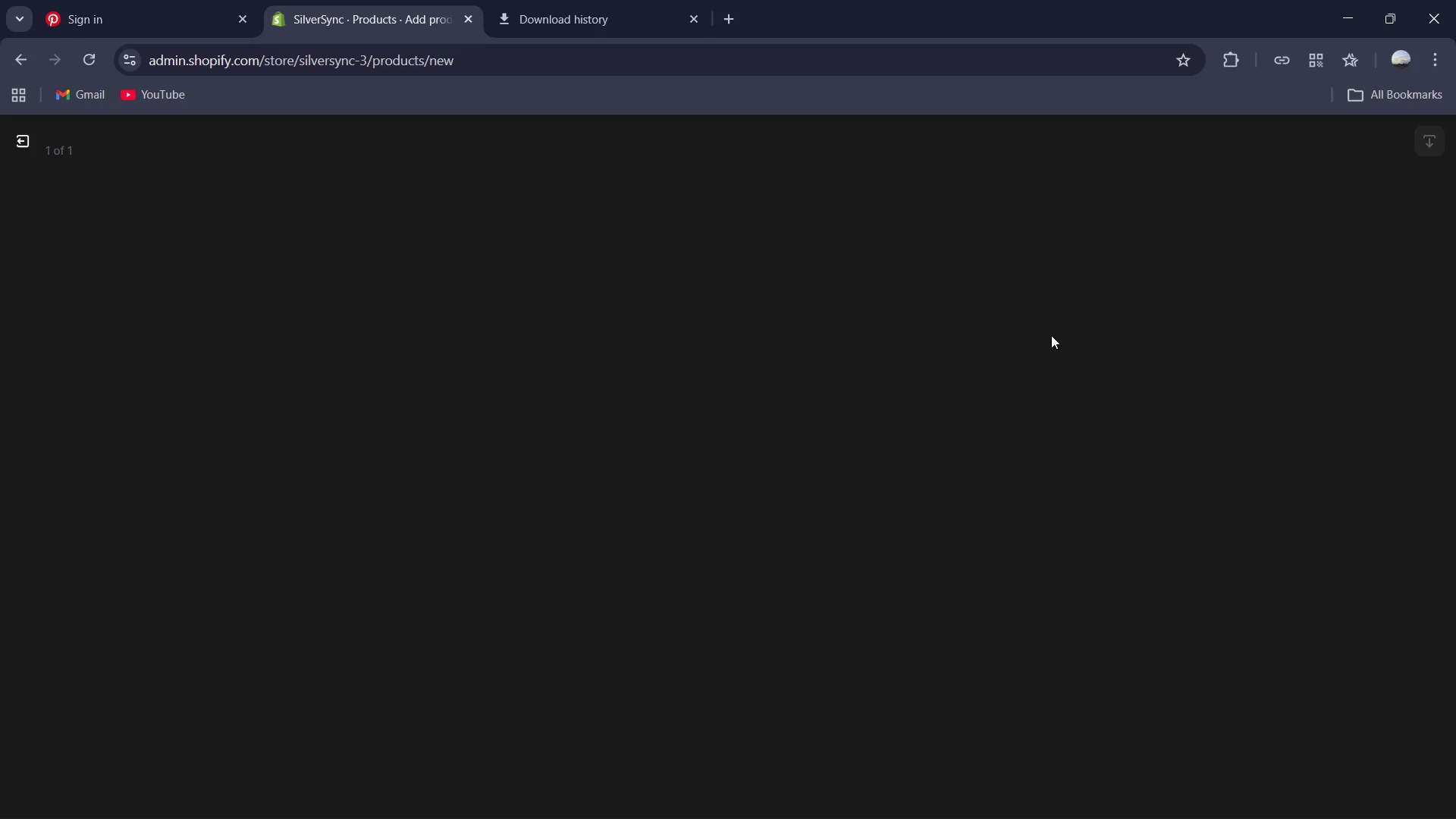 
wait(5.67)
 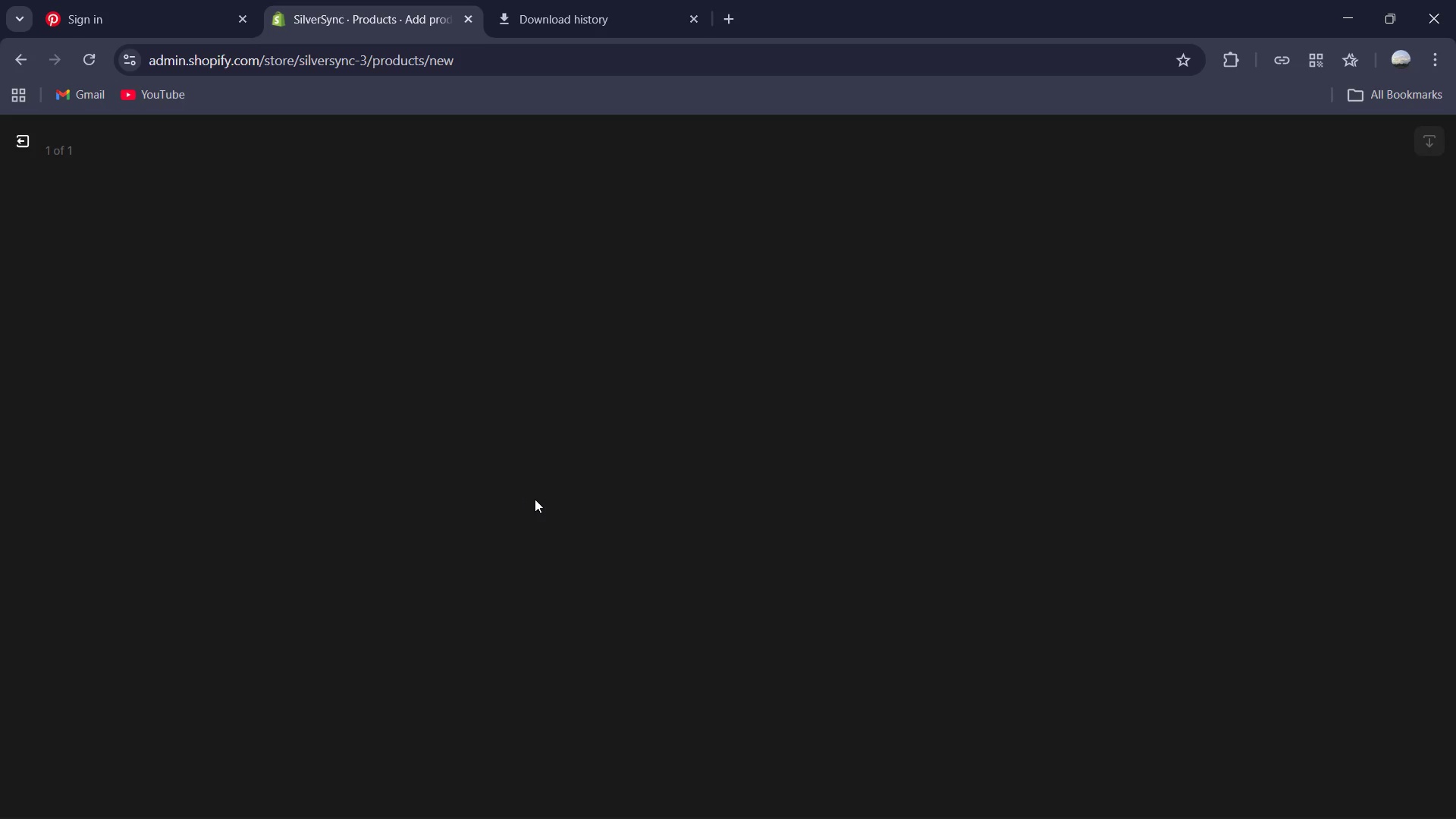 
left_click([1193, 341])
 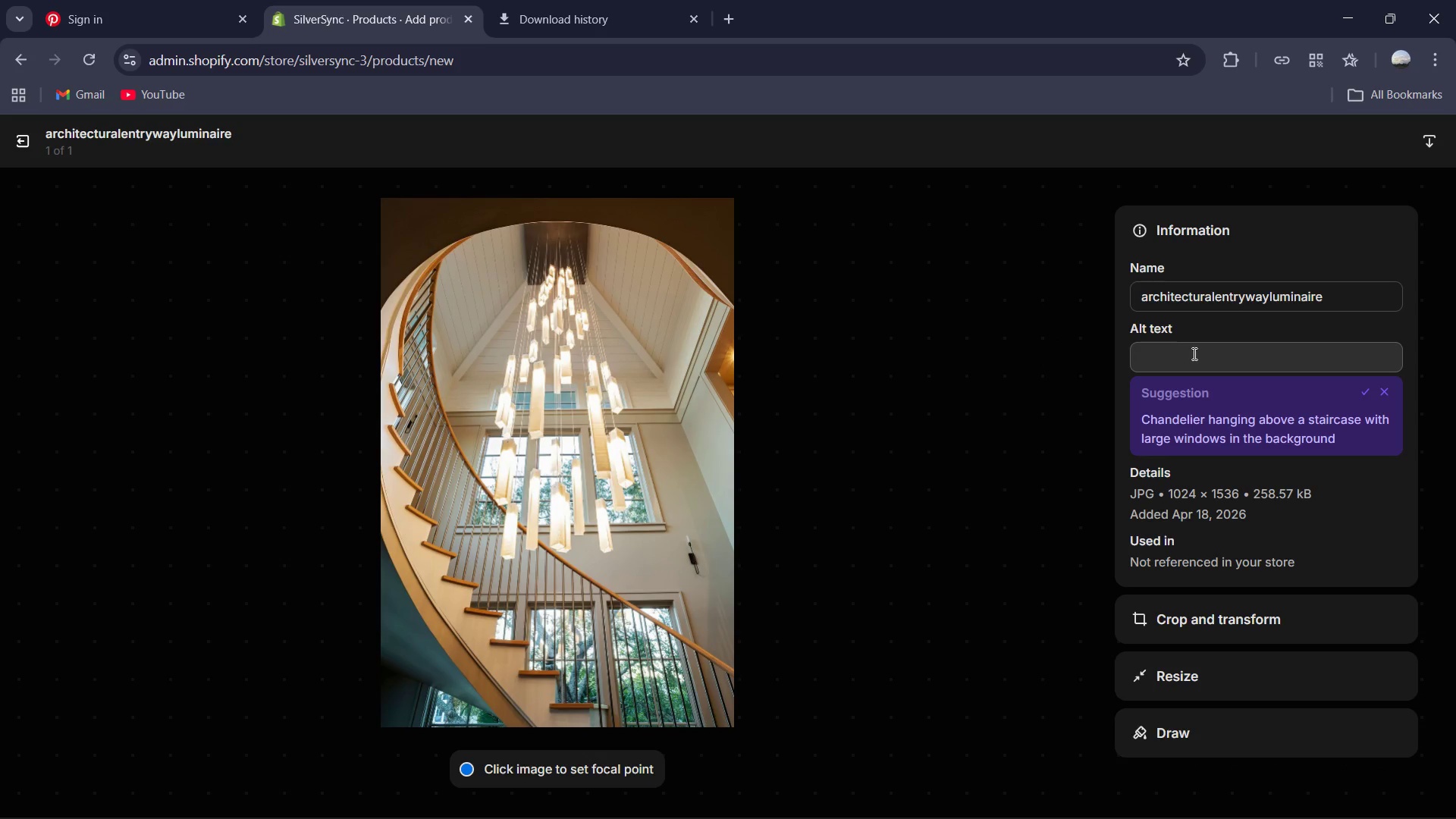 
left_click([1193, 353])
 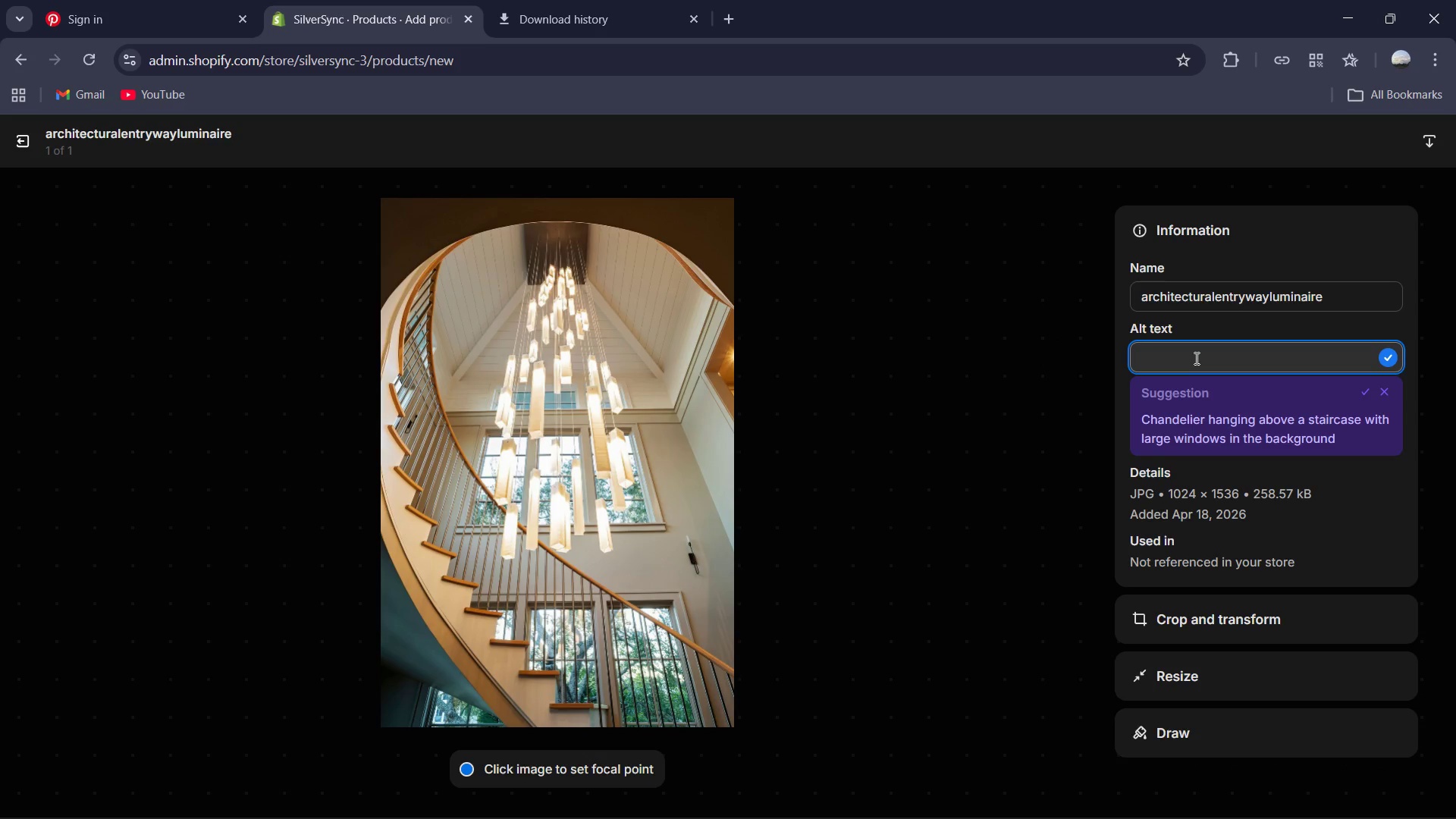 
type(A large fosted glass )
 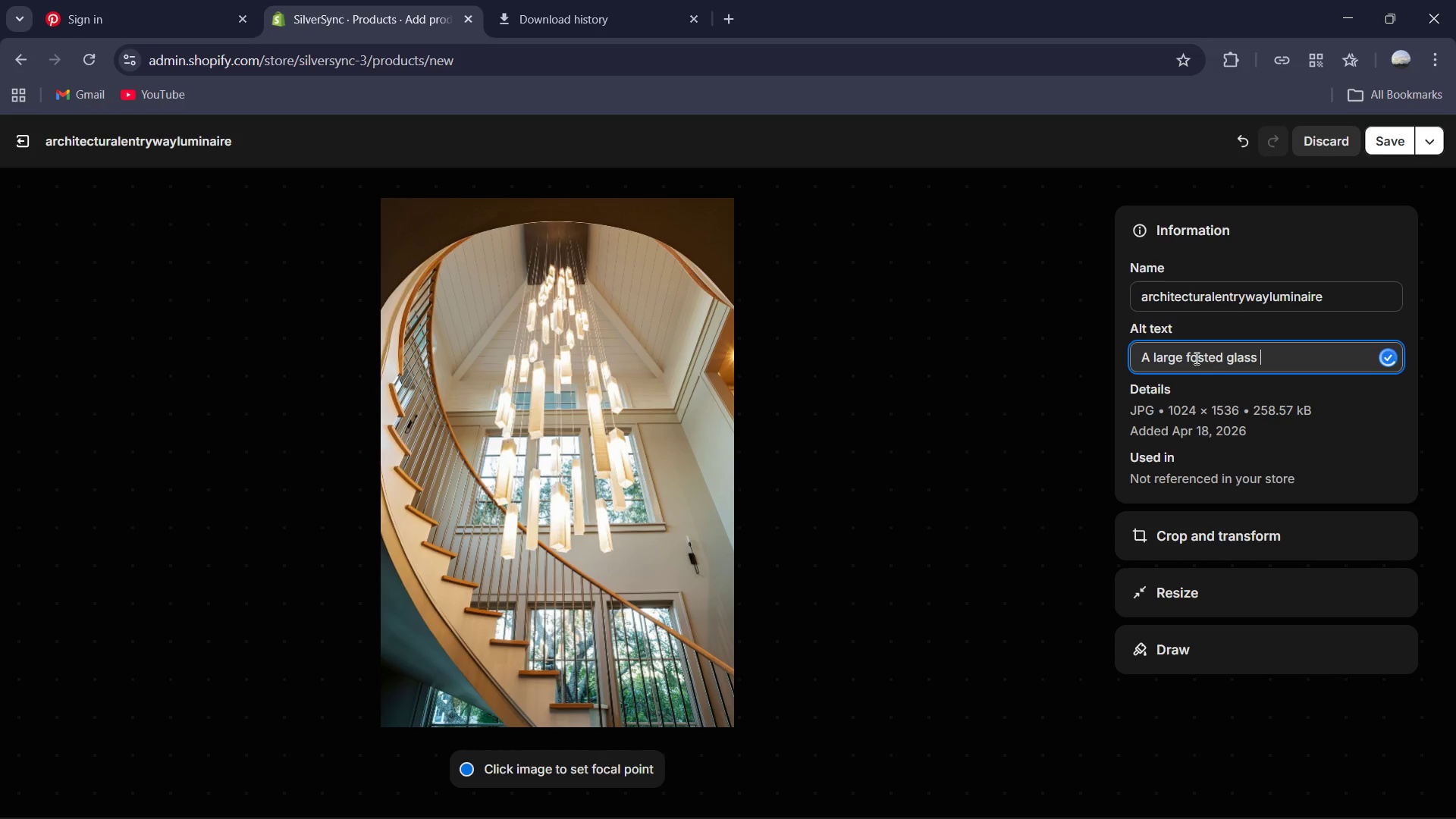 
type(rectangular pr)
key(Backspace)
type(endants with gold harware )
 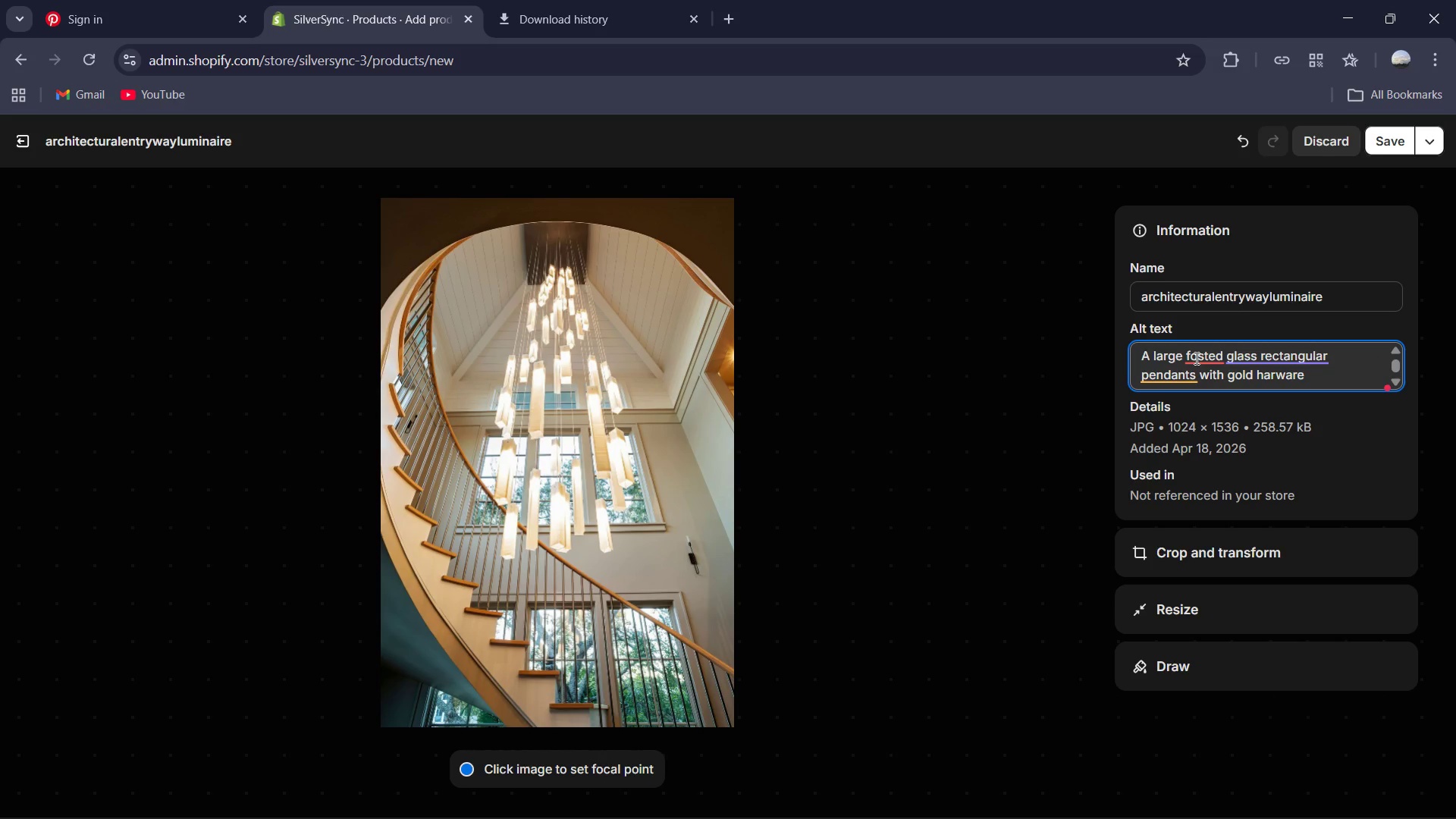 
type(on t)
key(Backspace)
key(Backspace)
key(Backspace)
key(Backspace)
type(in the middle of the stairs )
key(Backspace)
type(.)
 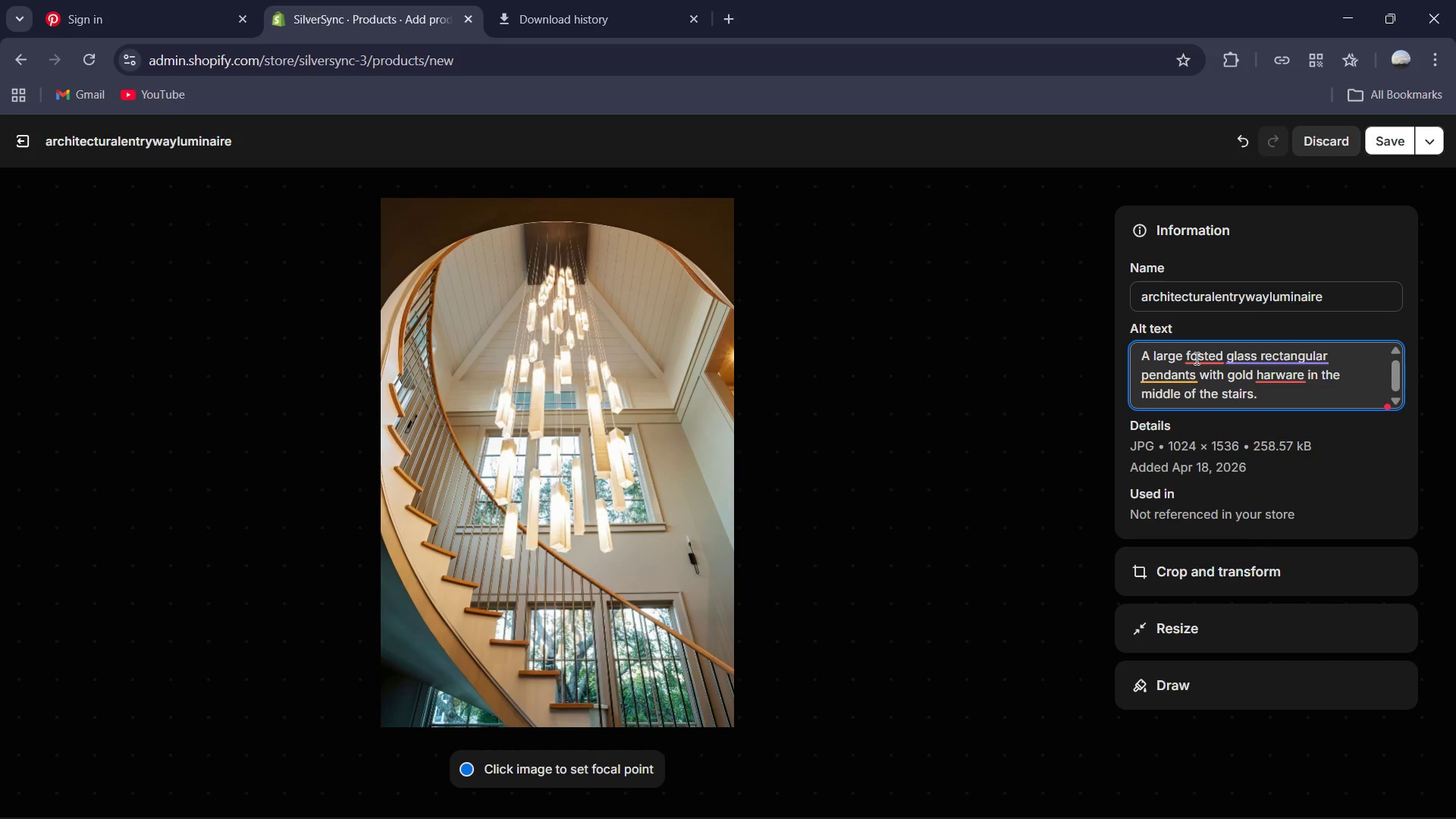 
left_click([1195, 358])
 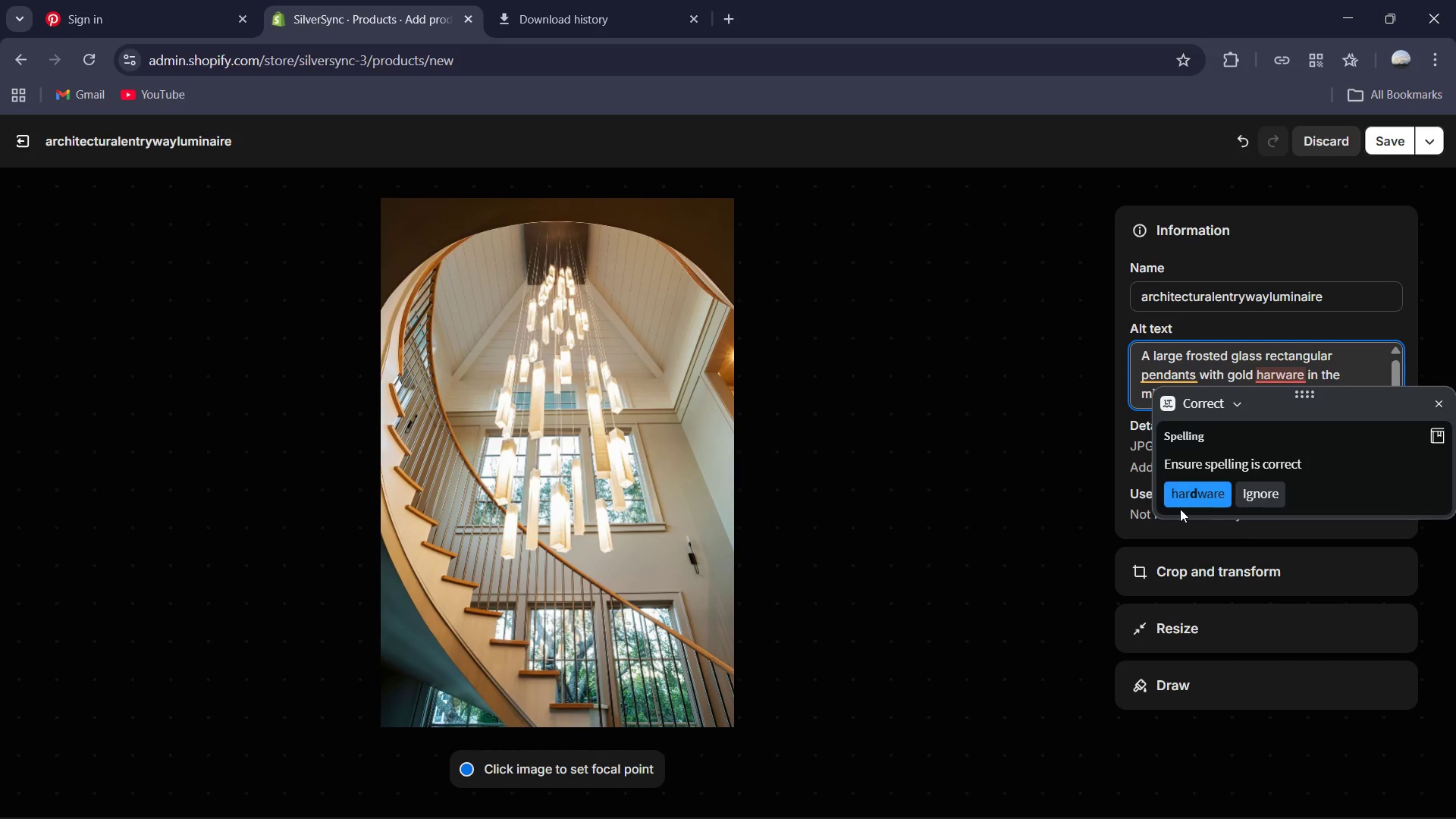 
left_click([1172, 376])
 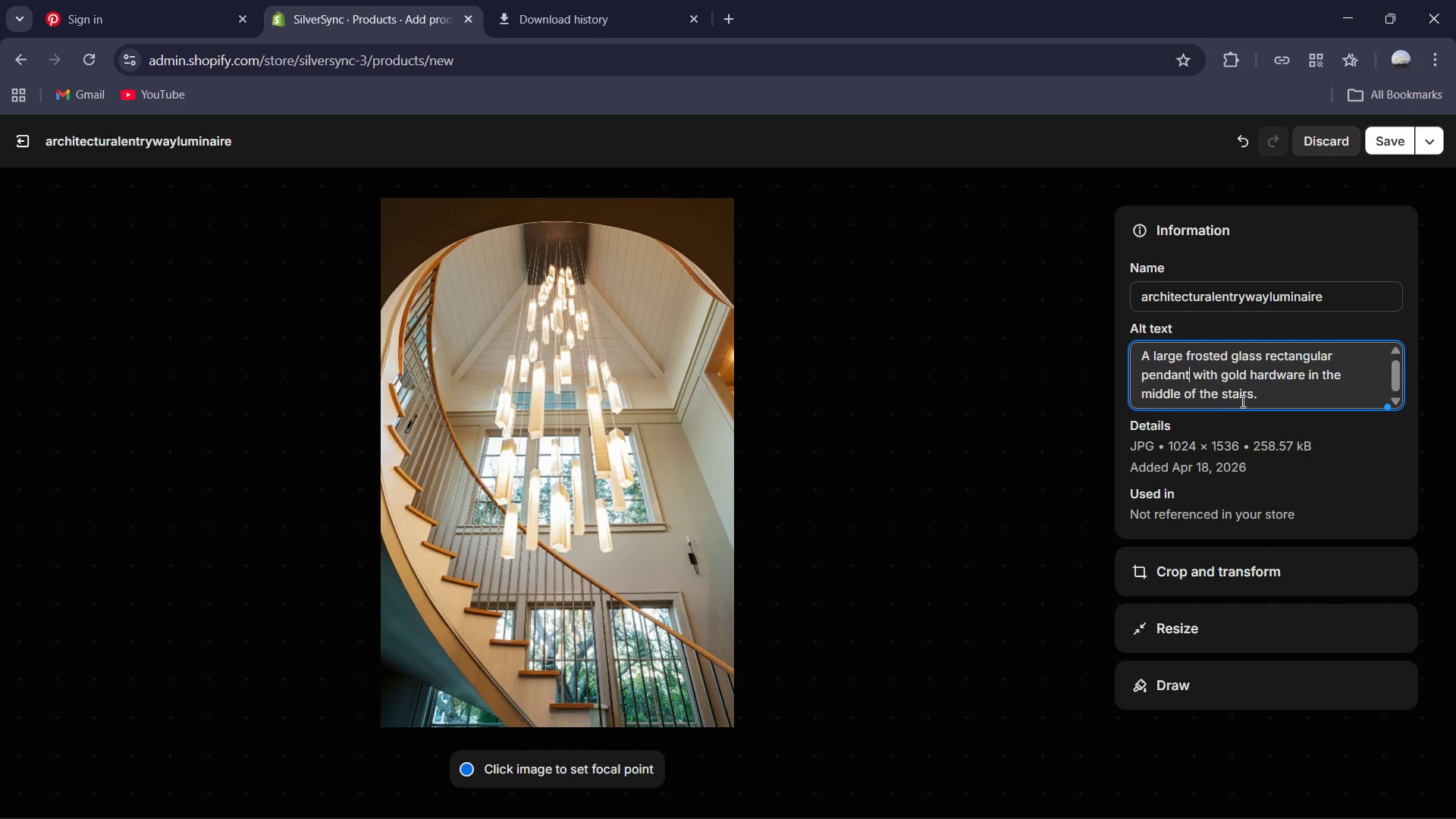 
left_click([1260, 395])
 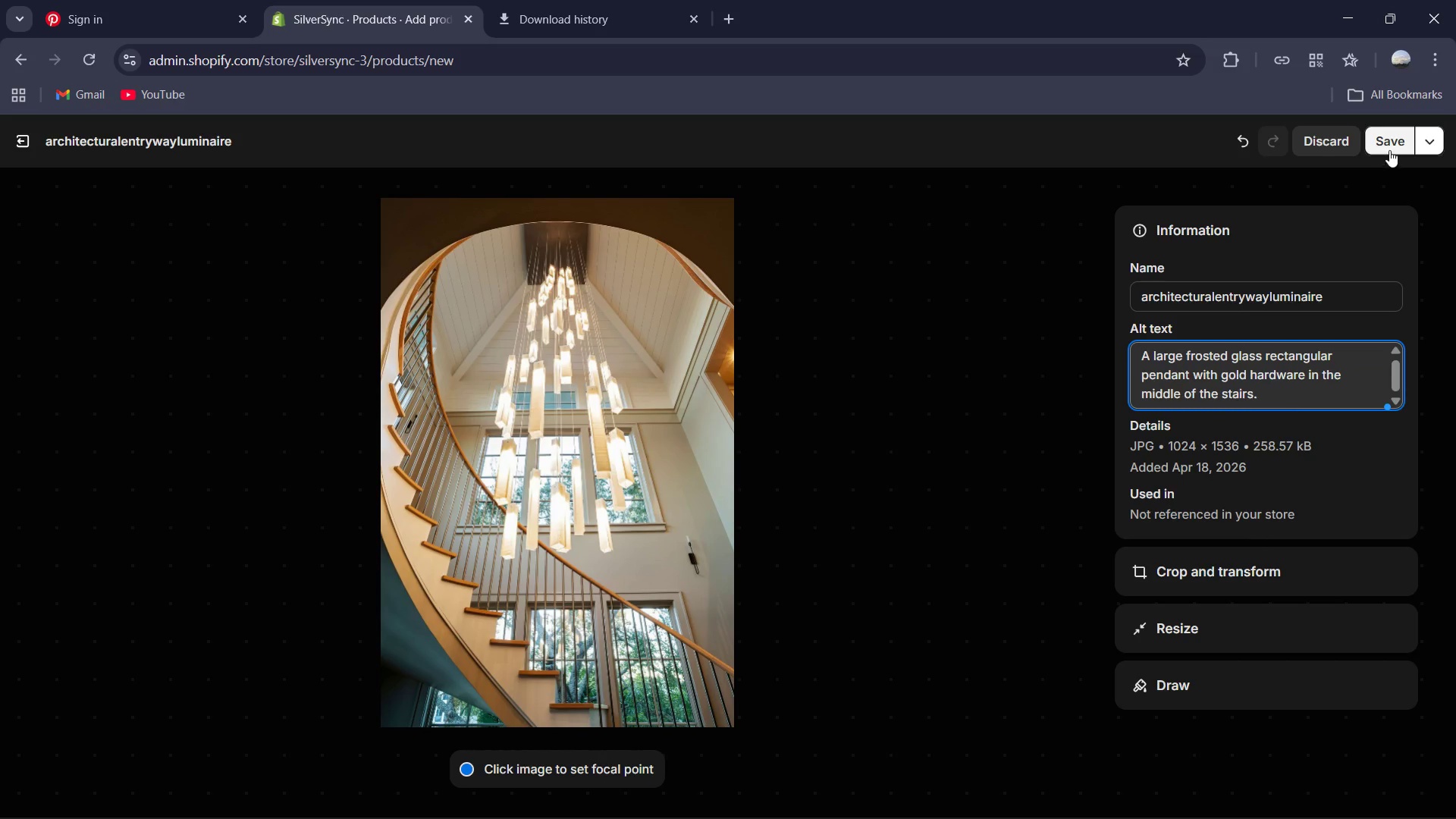 
left_click([1389, 149])
 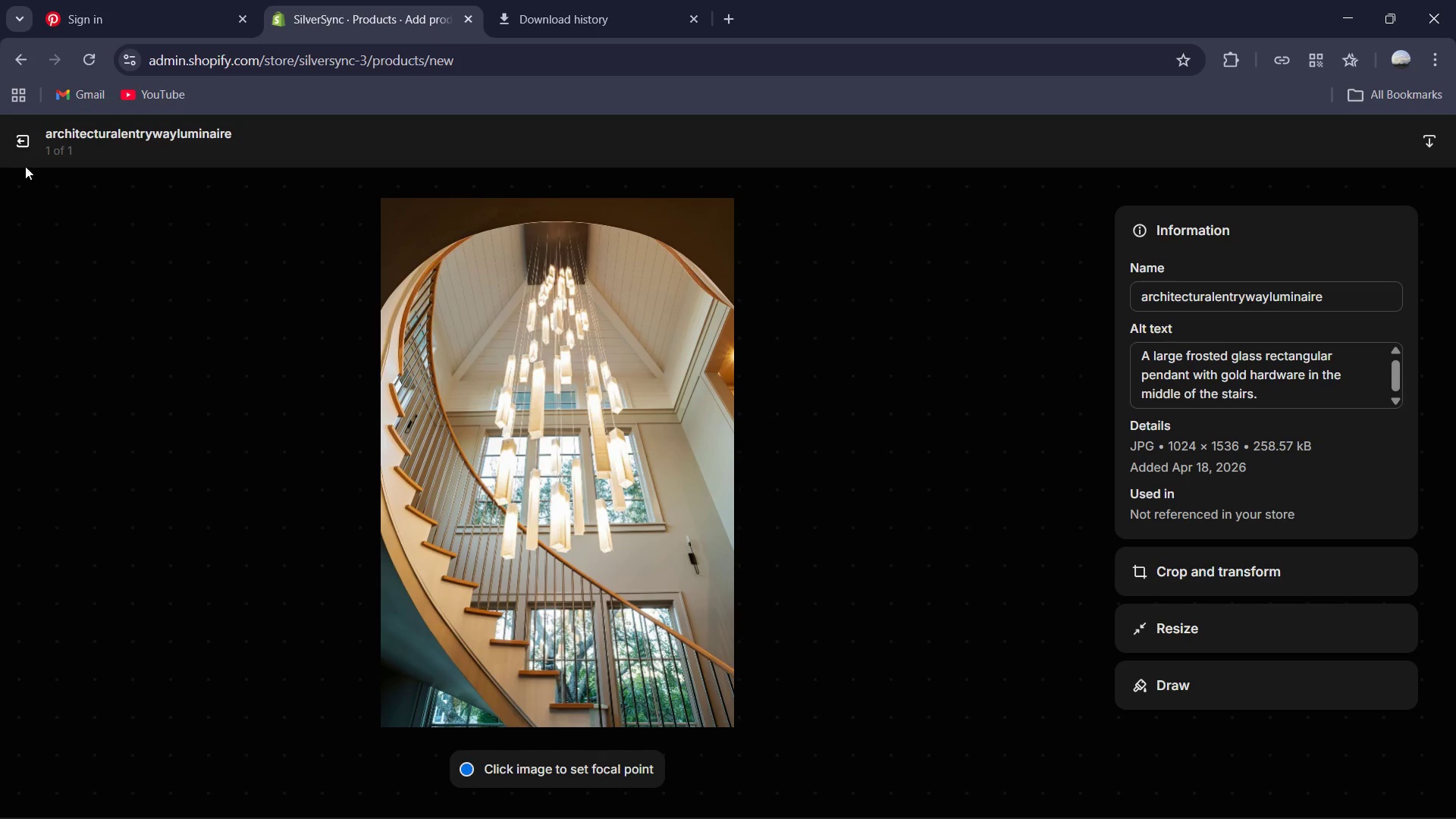 
left_click([8, 148])
 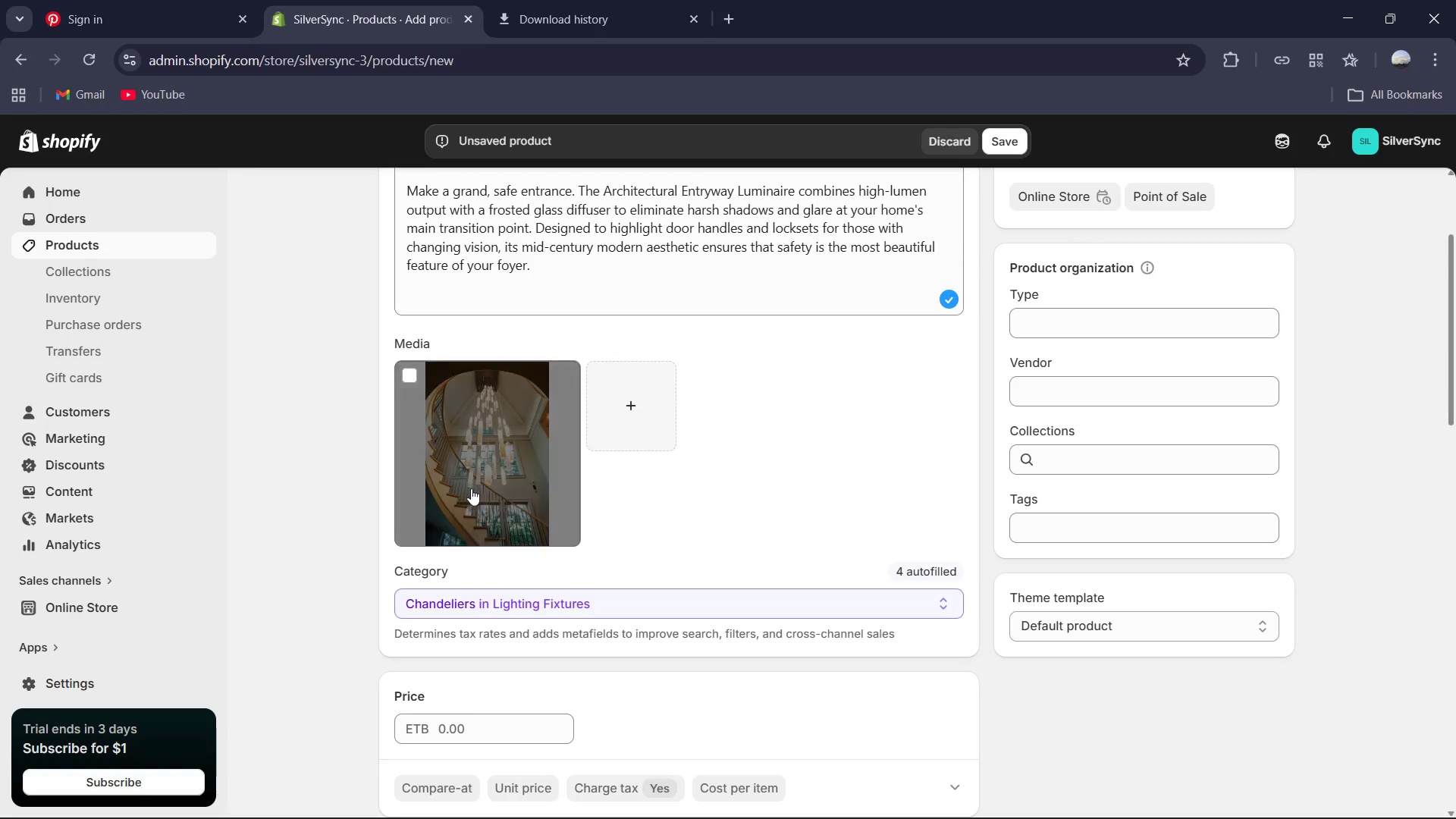 
scroll: coordinate [496, 498], scroll_direction: down, amount: 2.0
 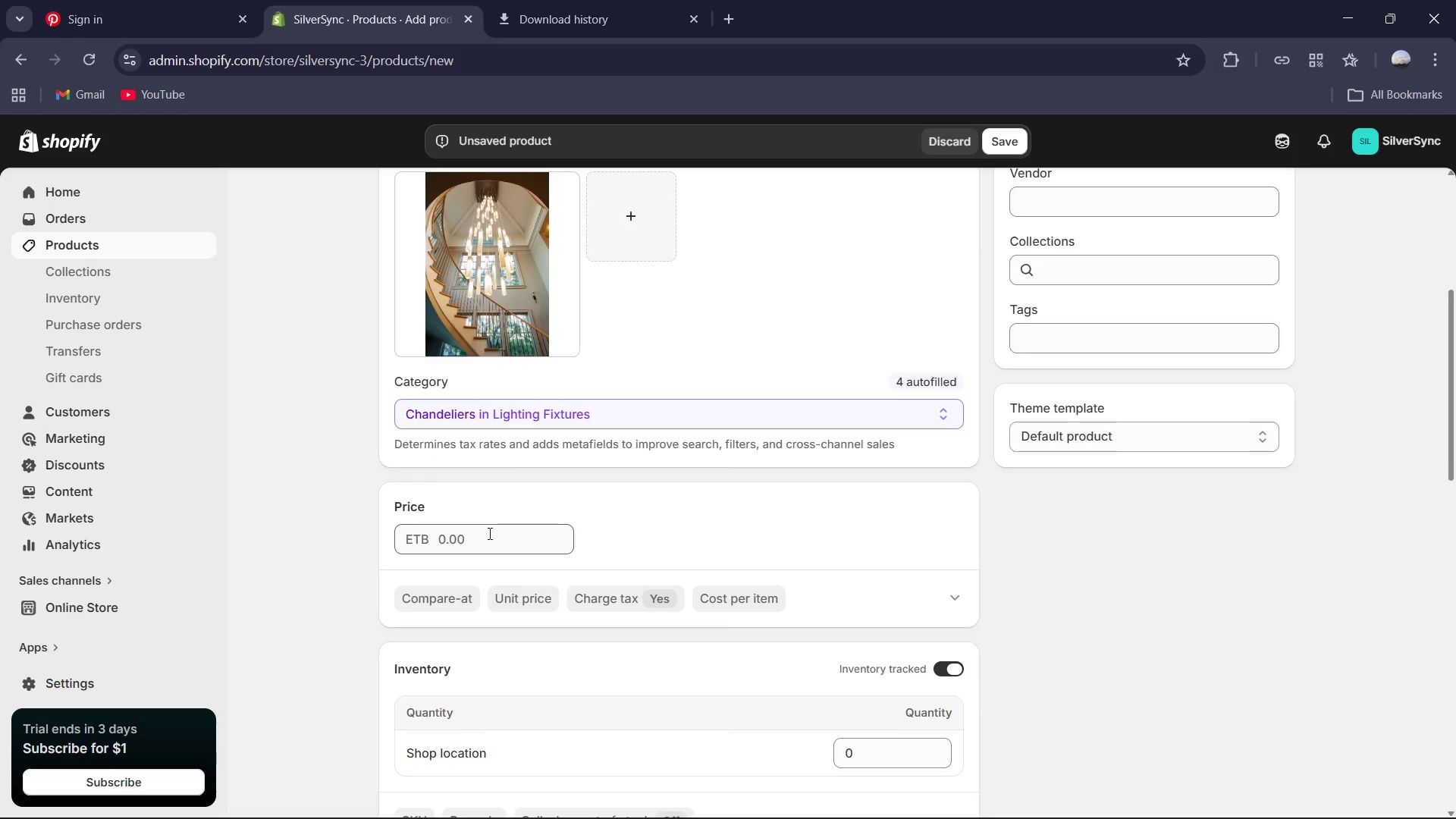 
left_click([488, 535])
 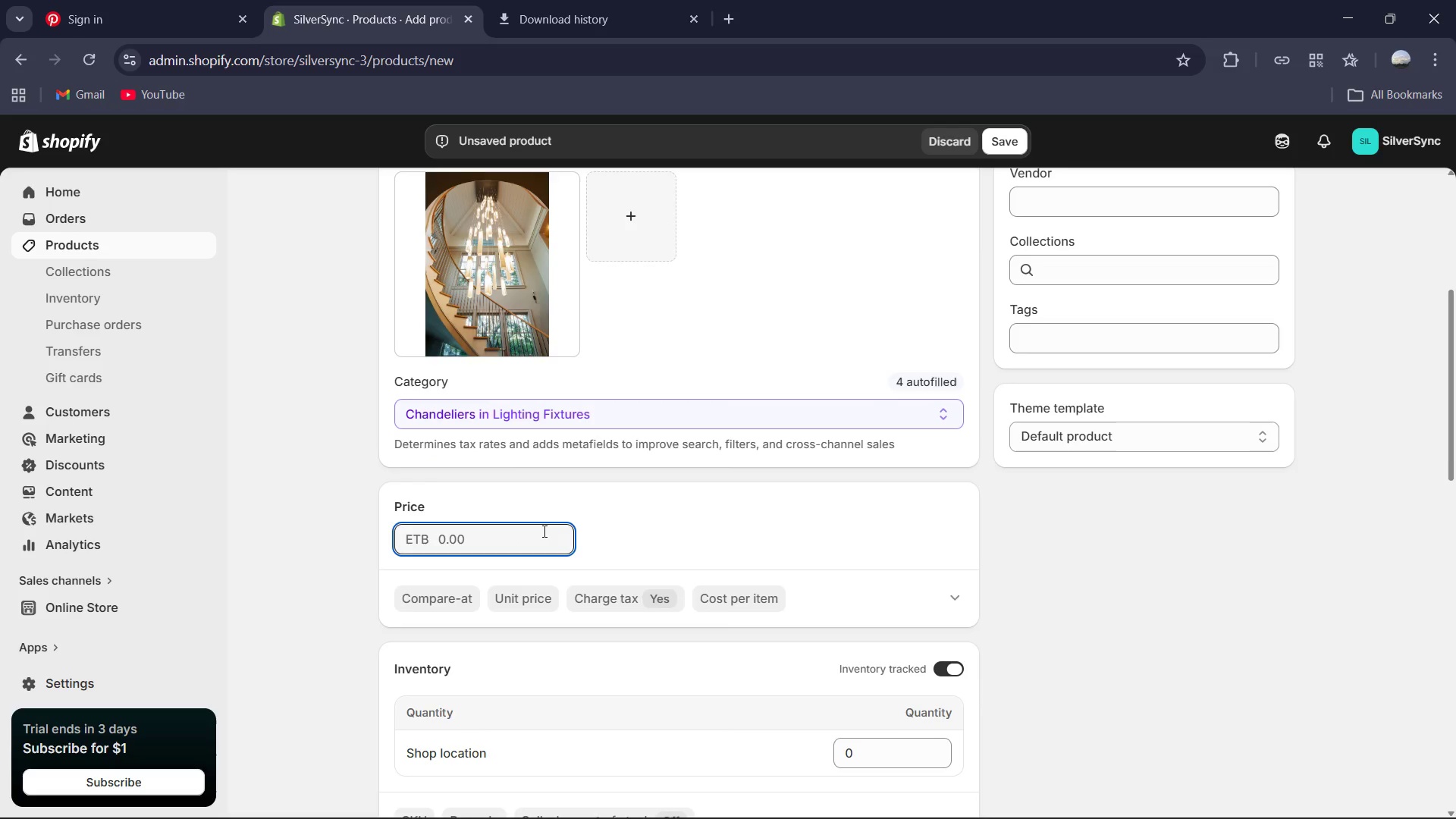 
key(Numpad3)
 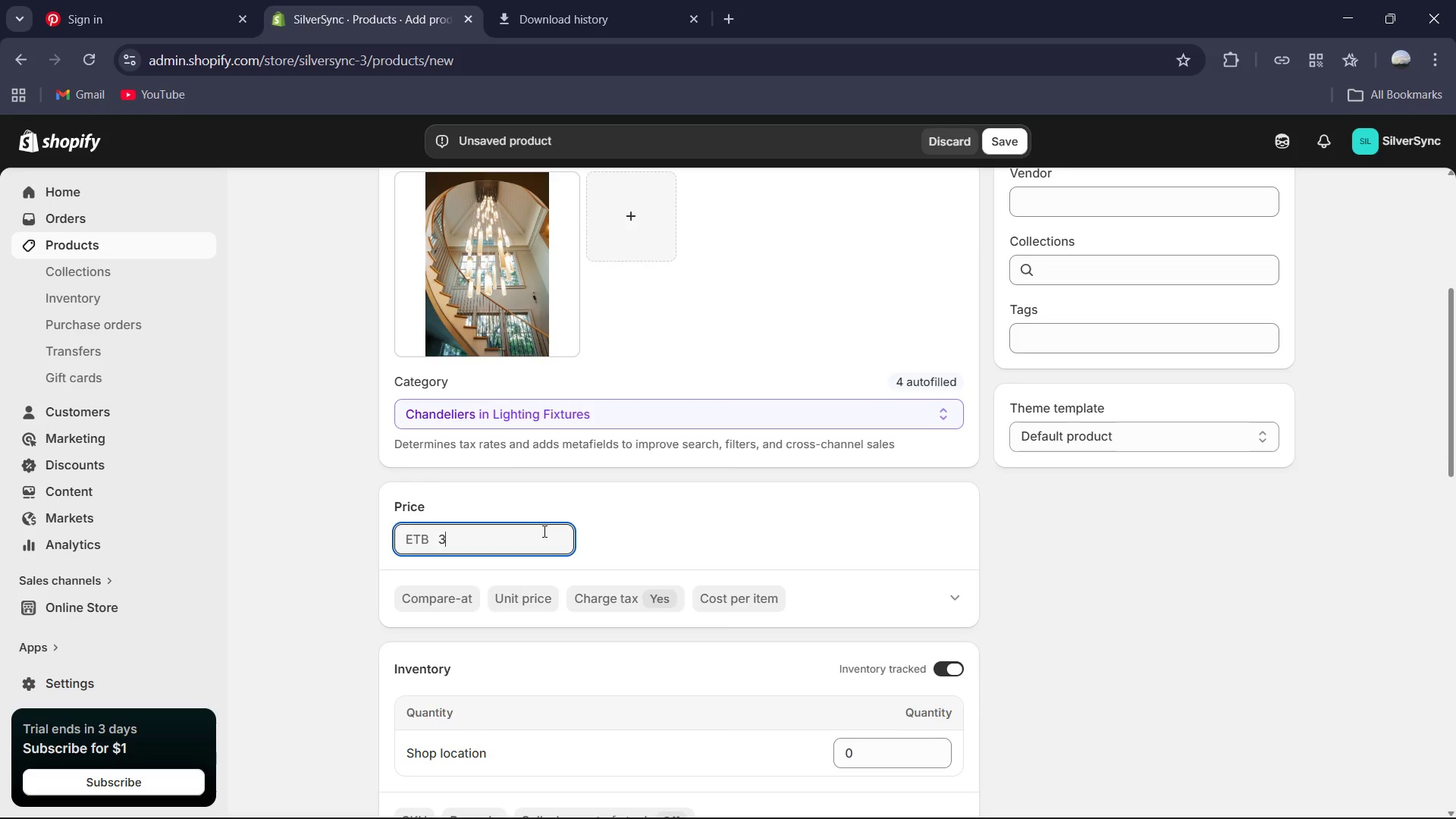 
key(Numpad4)
 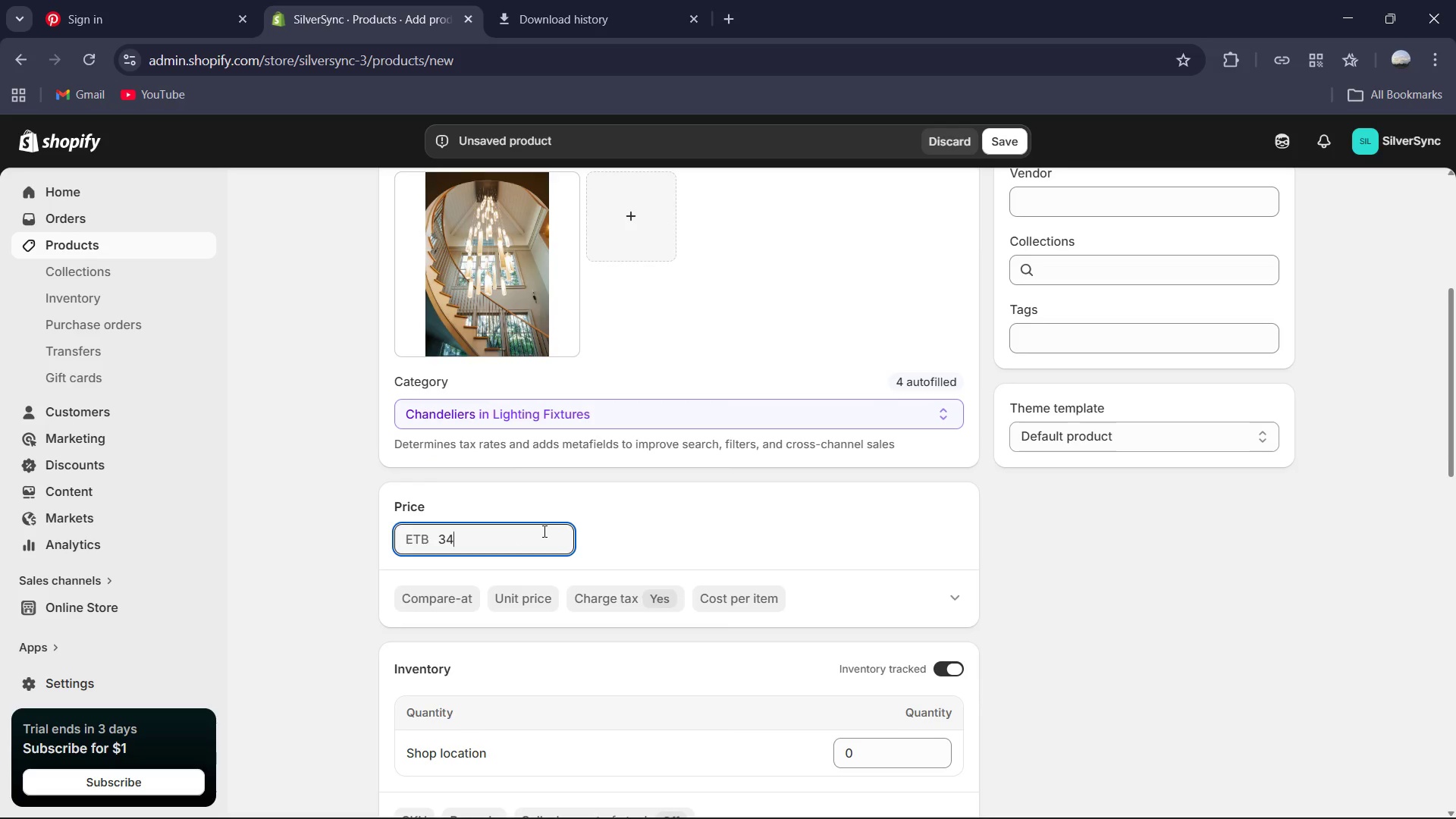 
key(Numpad0)
 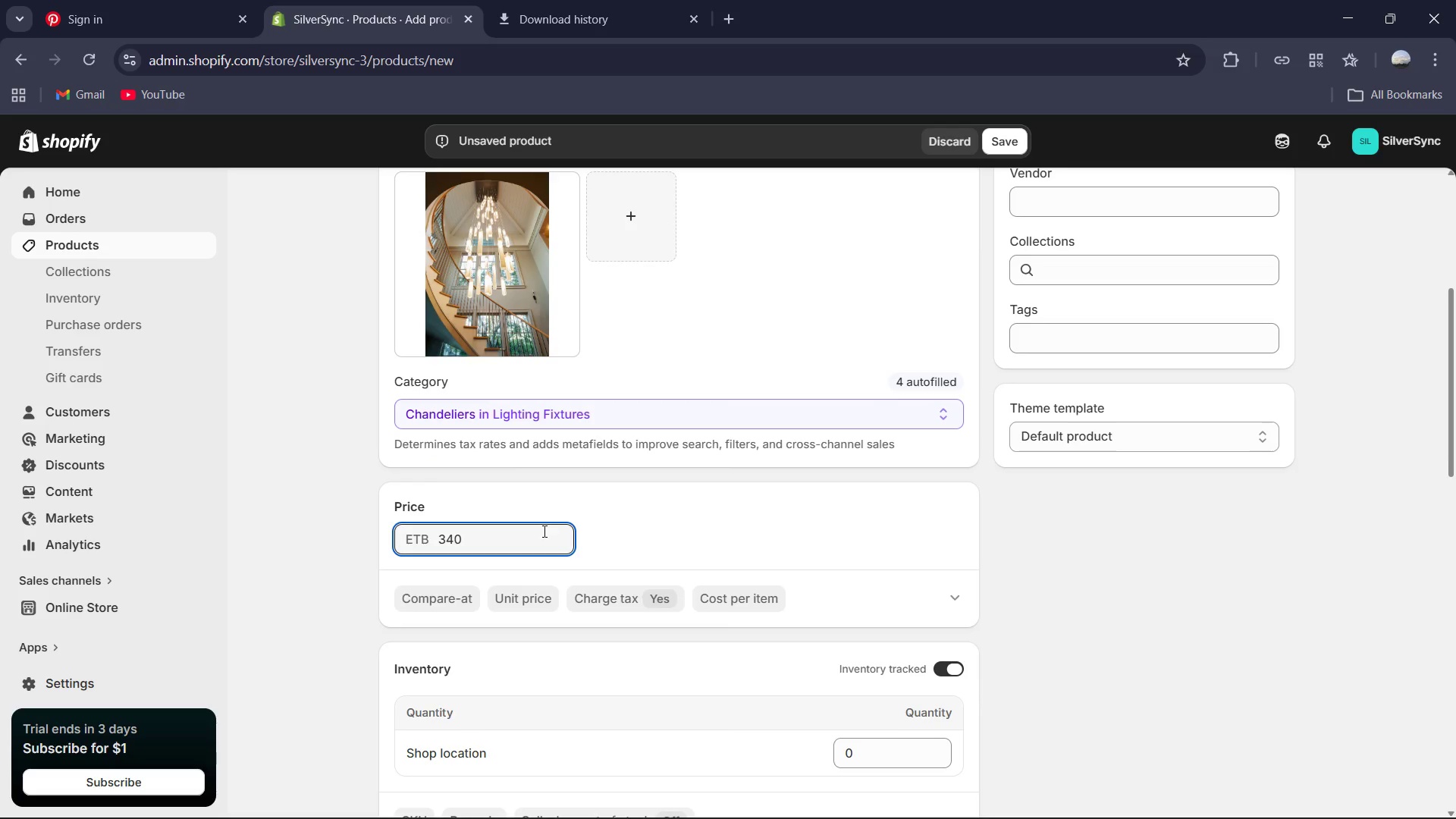 
scroll: coordinate [542, 525], scroll_direction: down, amount: 2.0
 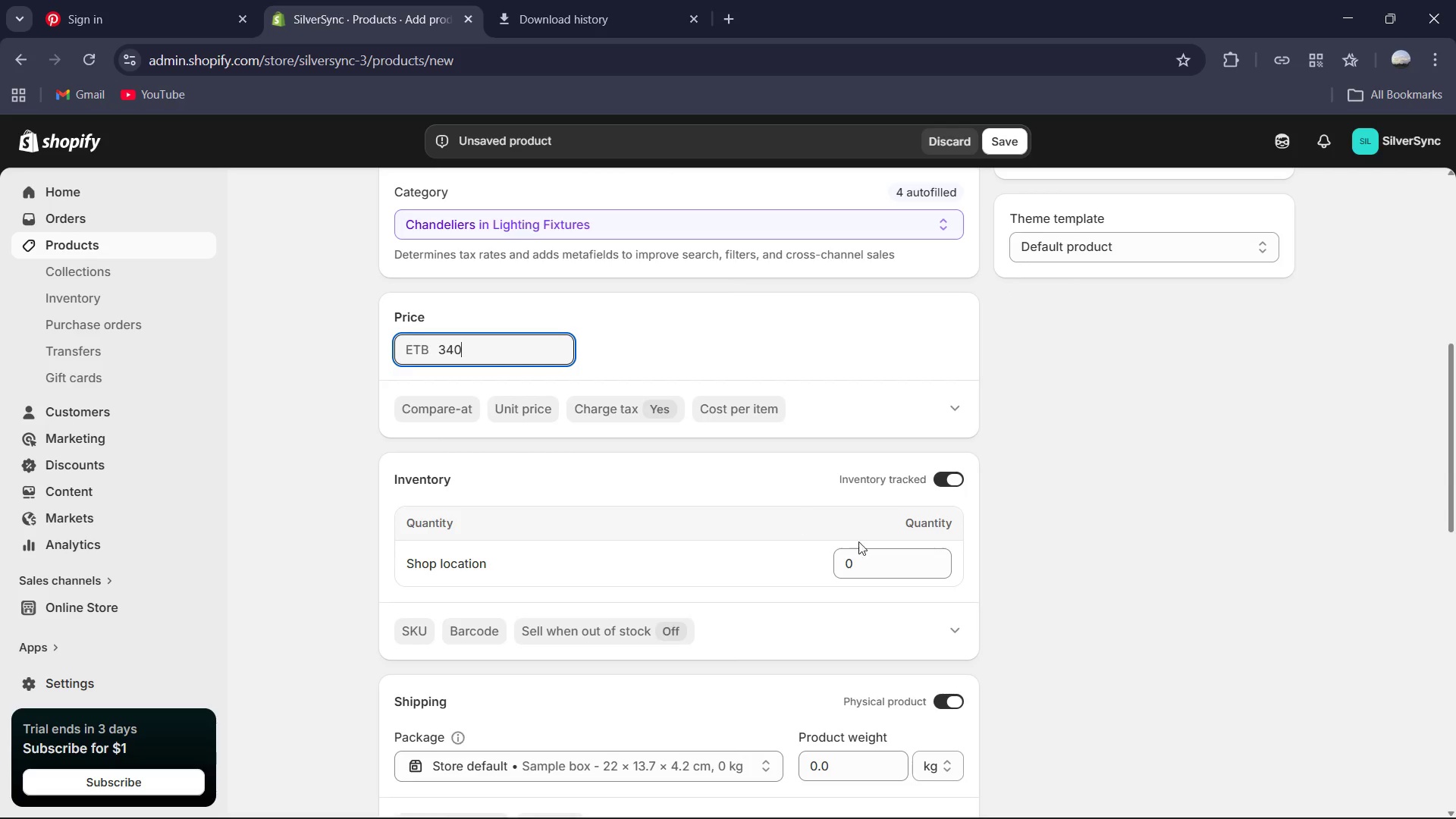 
left_click([874, 553])
 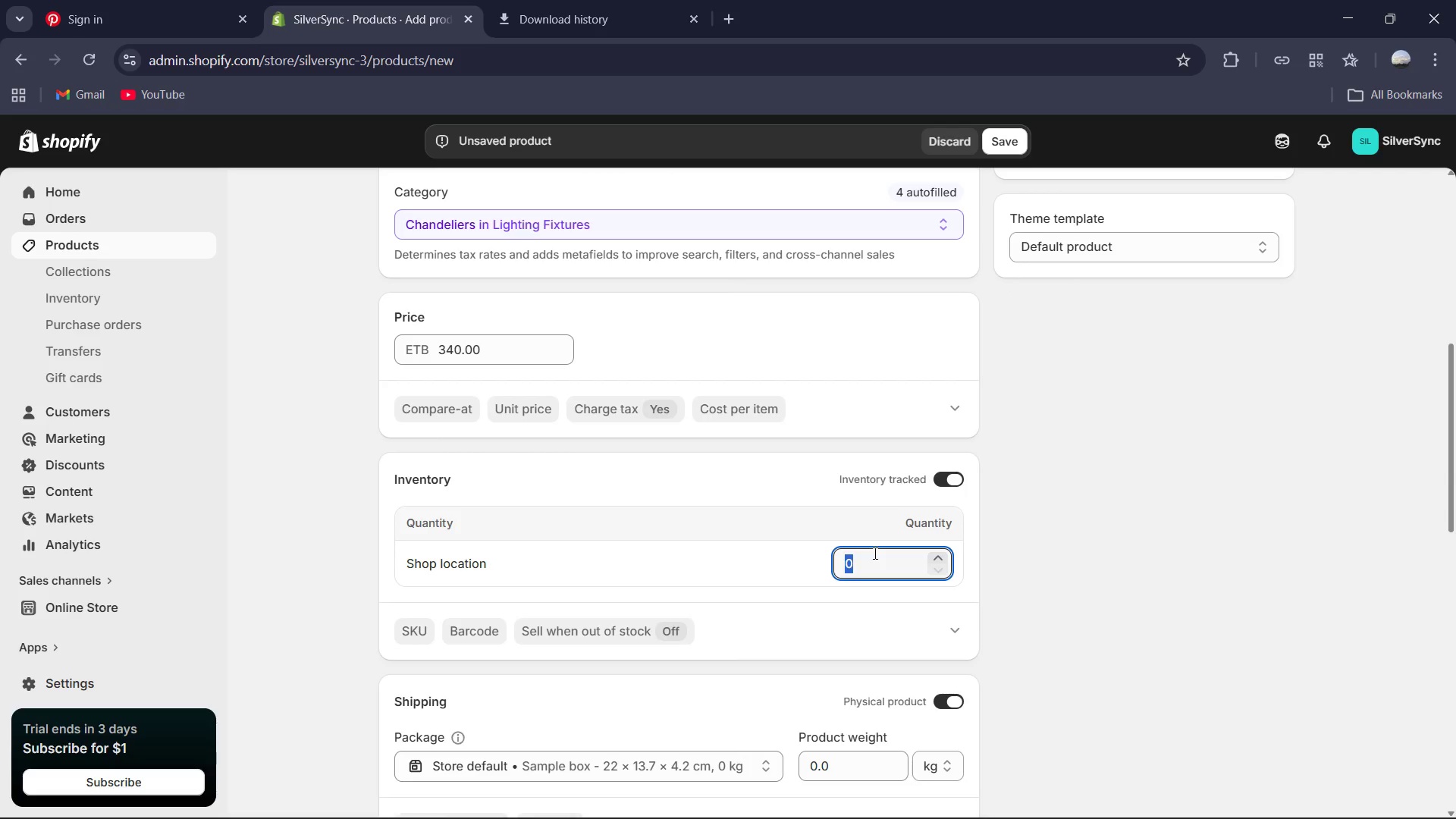 
key(Numpad3)
 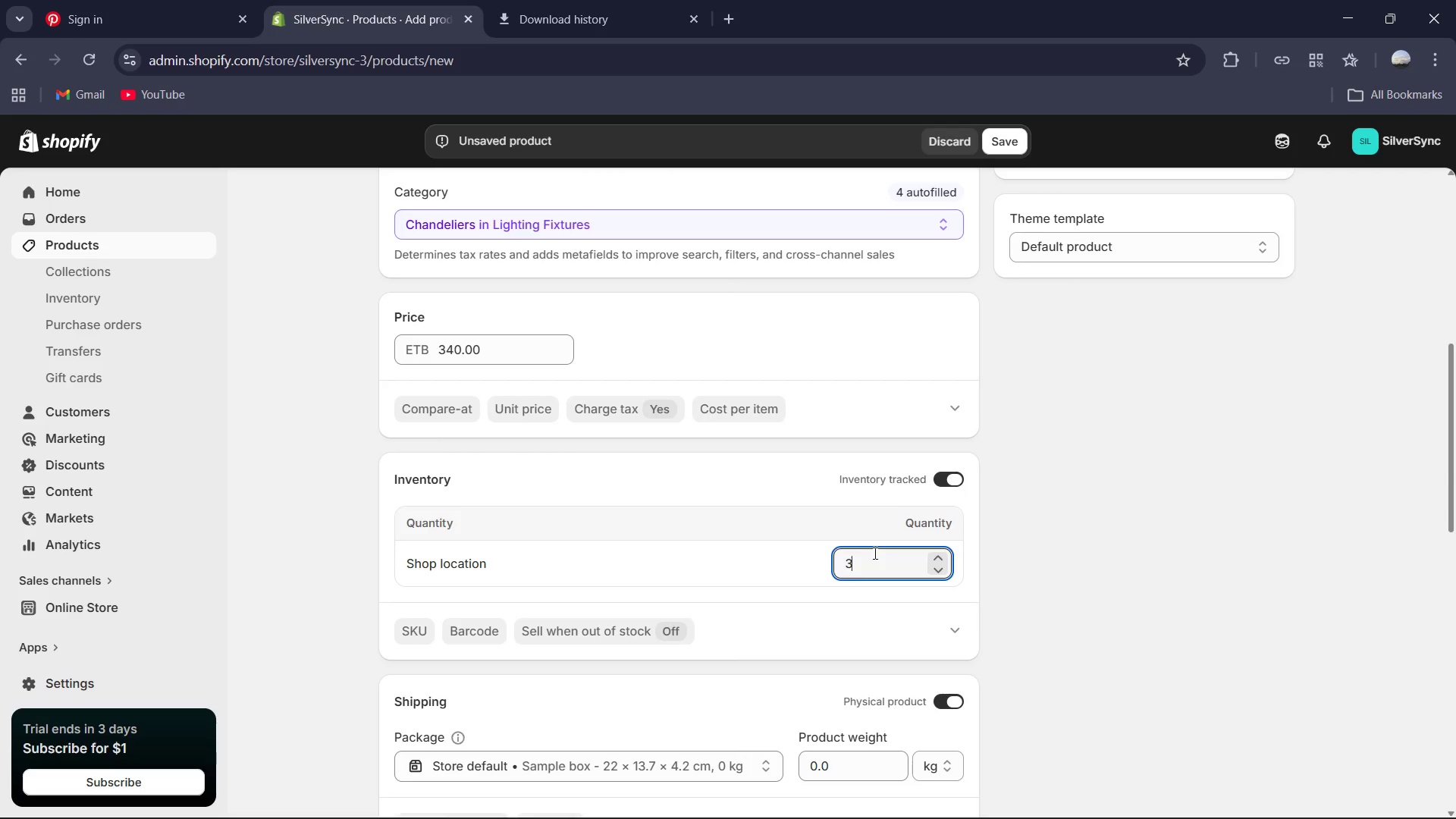 
key(Numpad6)
 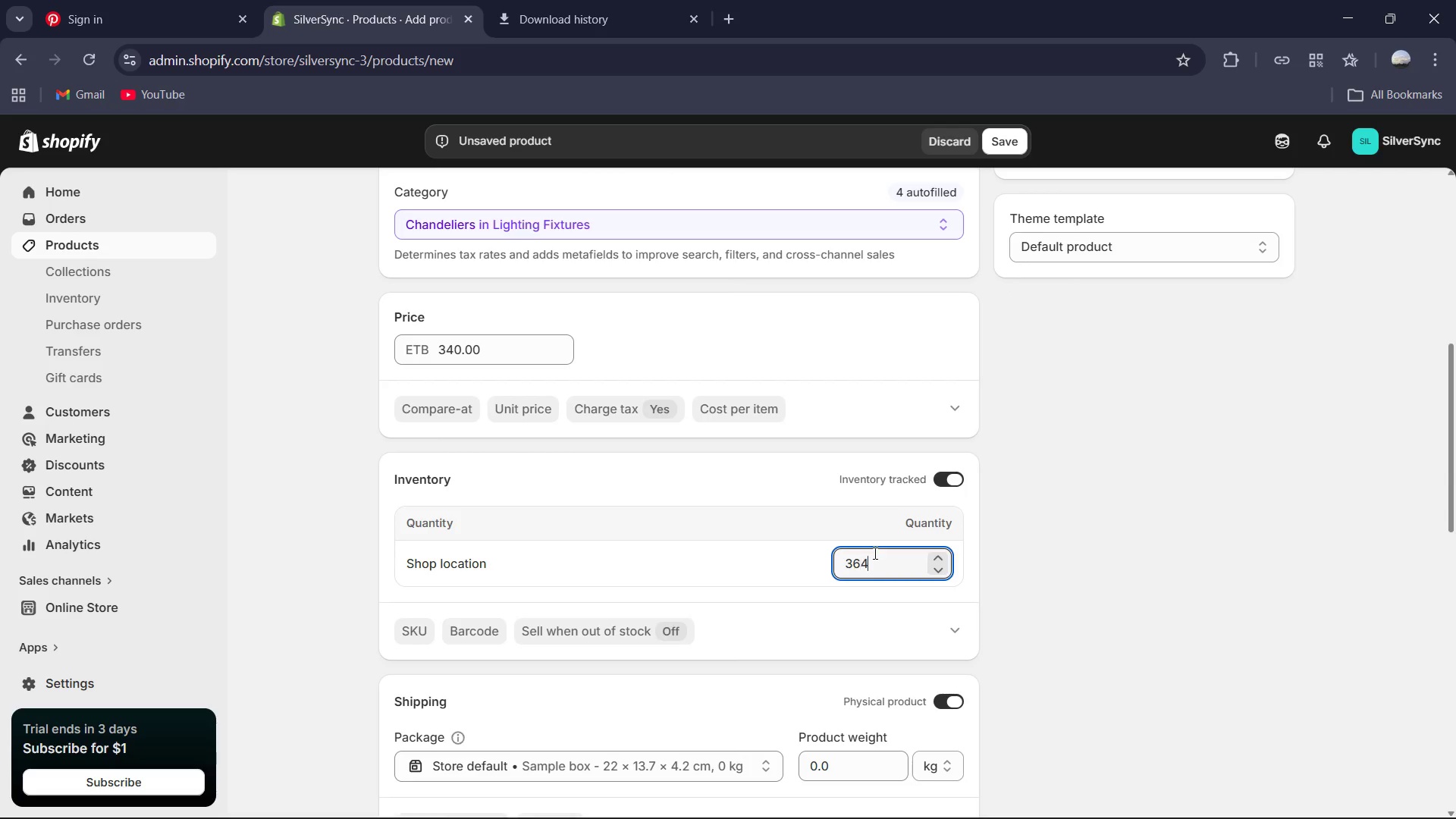 
key(Numpad4)
 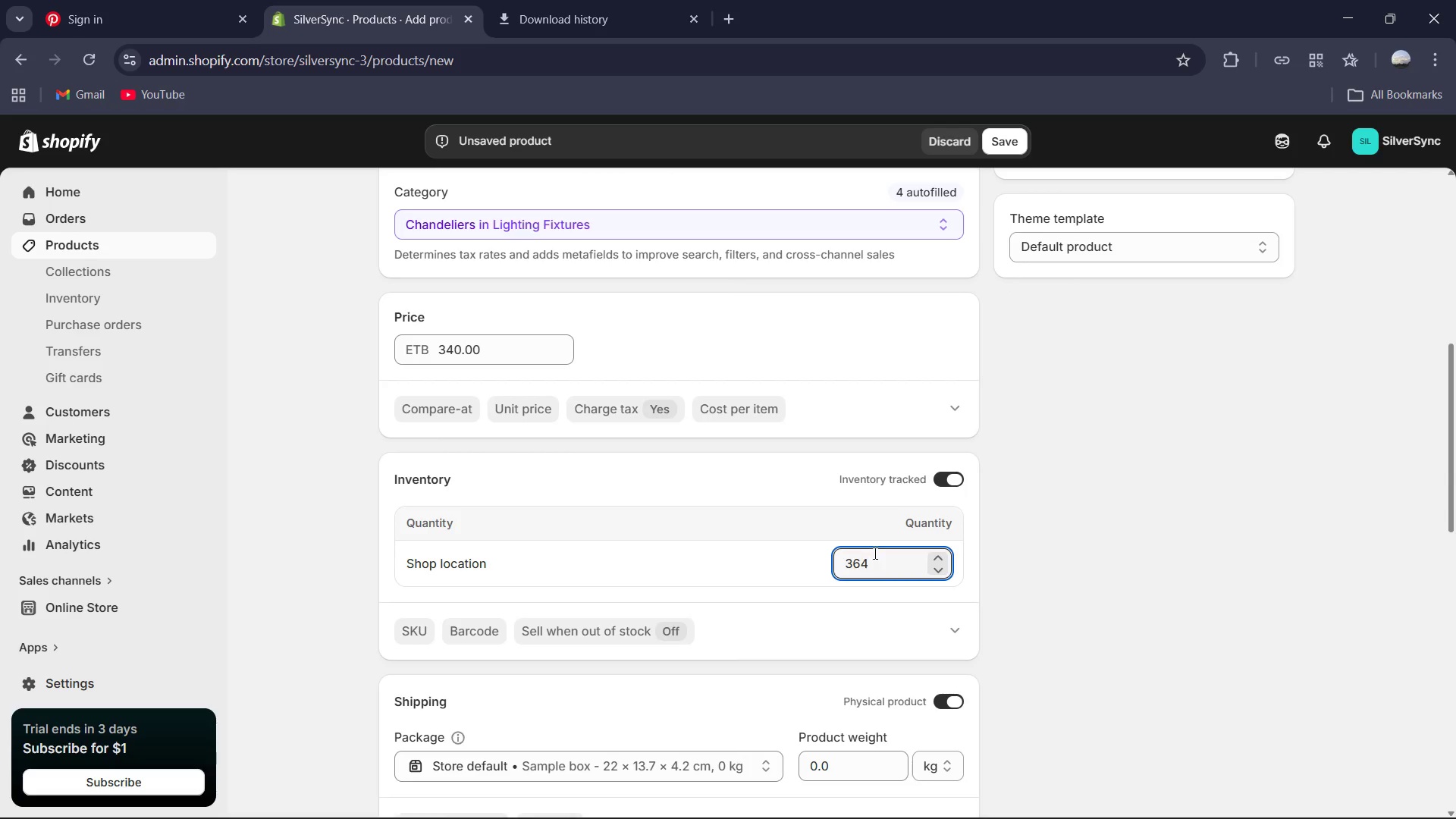 
scroll: coordinate [840, 740], scroll_direction: down, amount: 4.0
 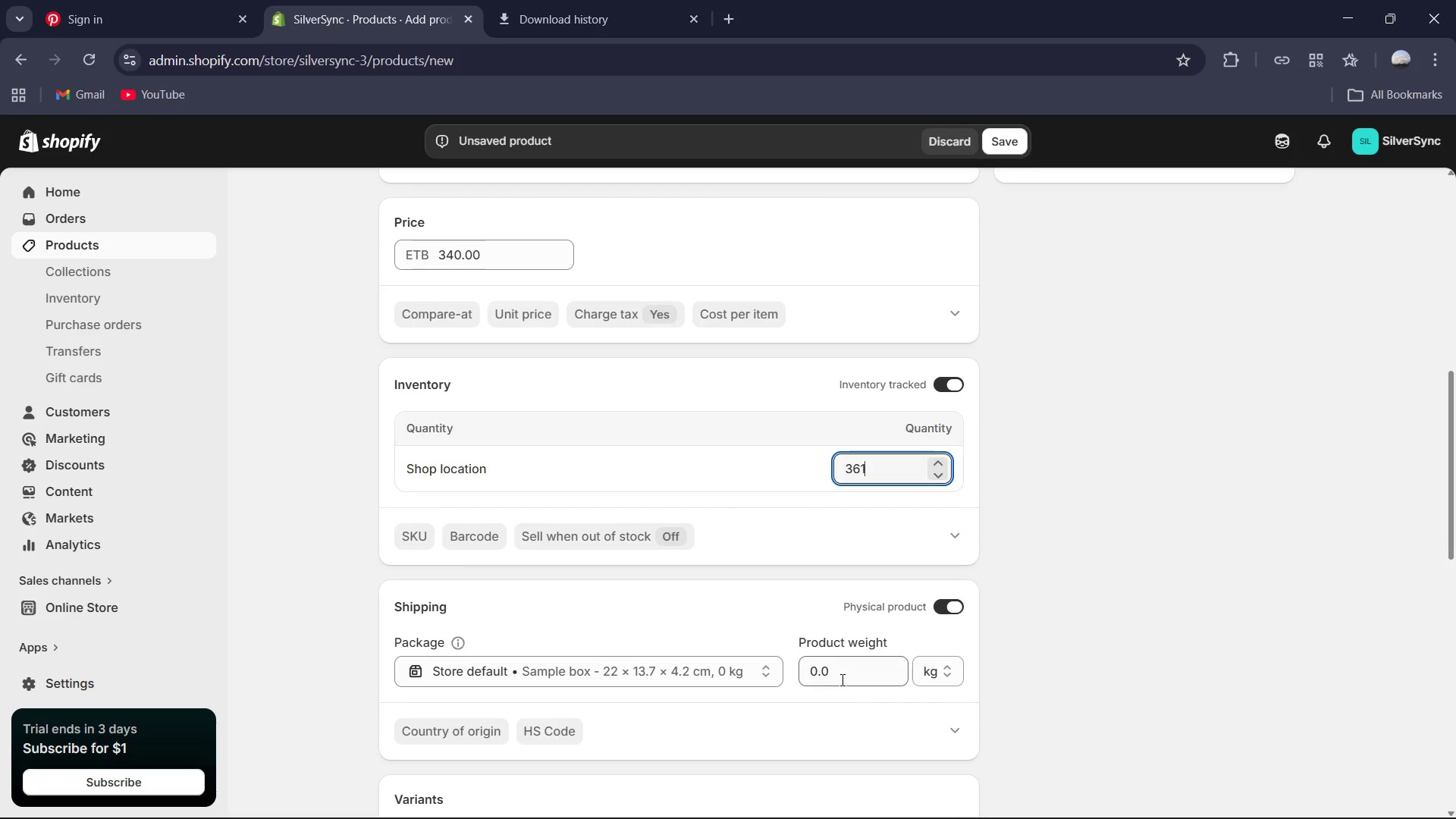 
left_click([841, 679])
 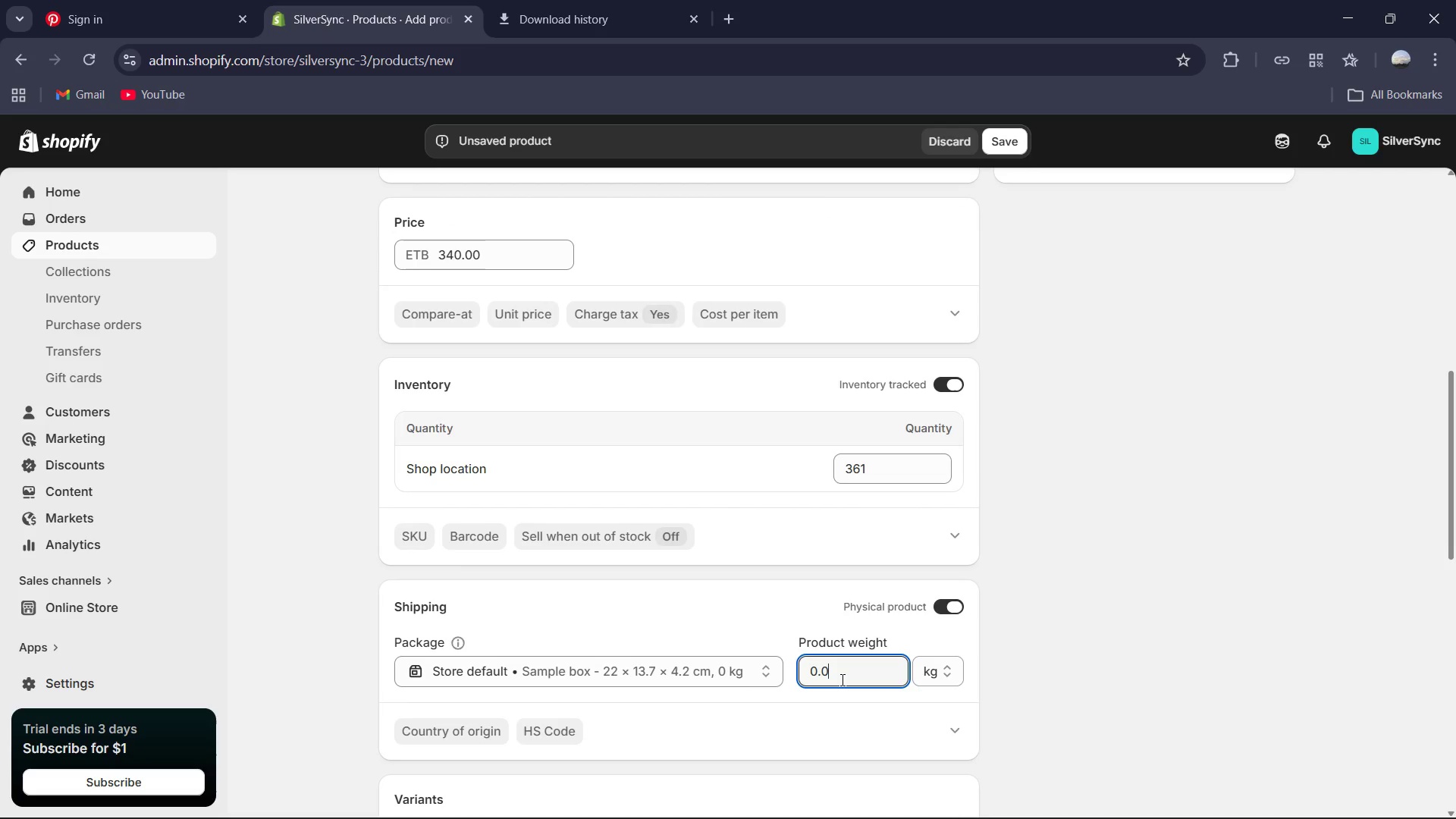 
key(Control+A)
 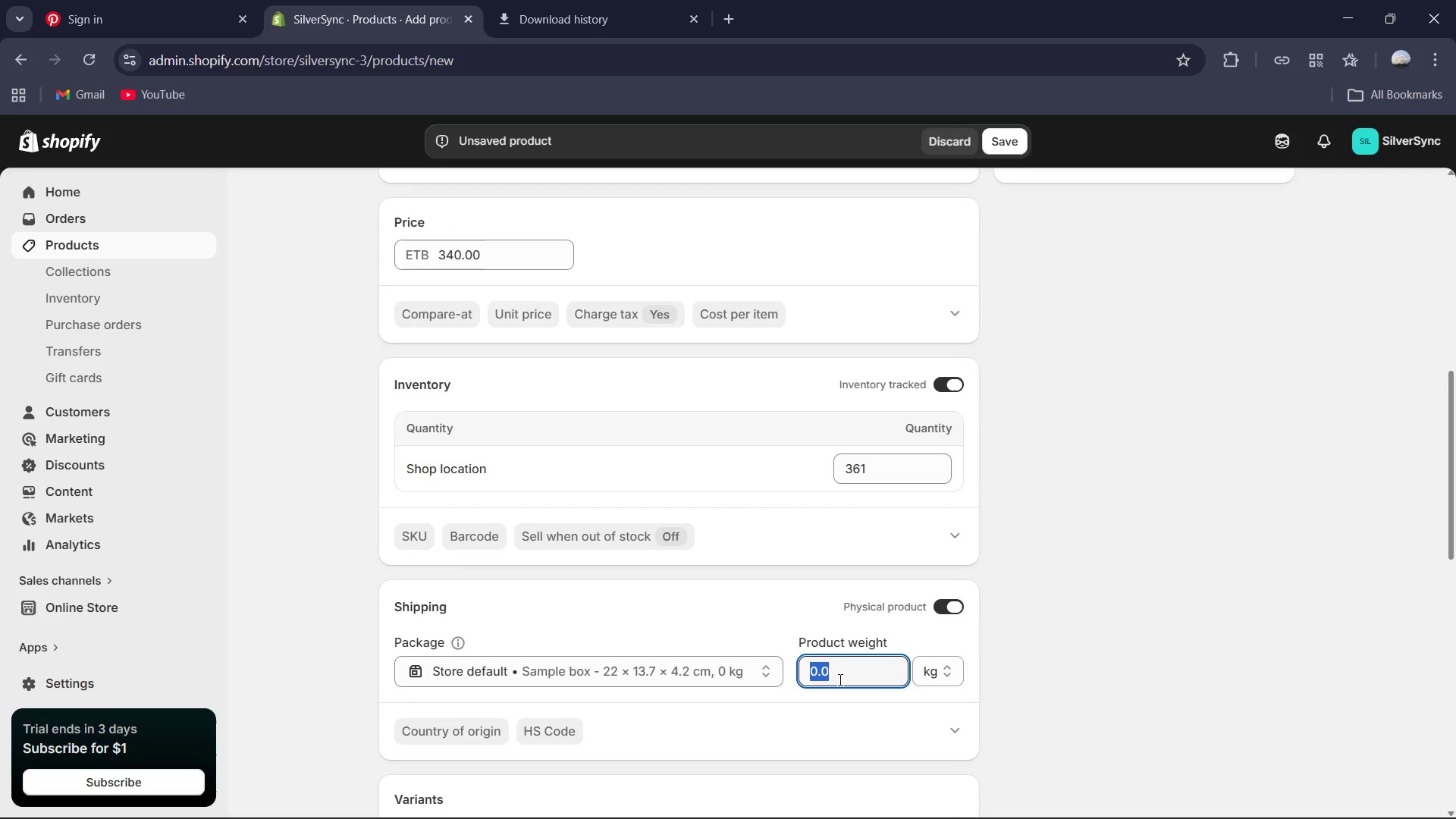 
key(Numpad5)
 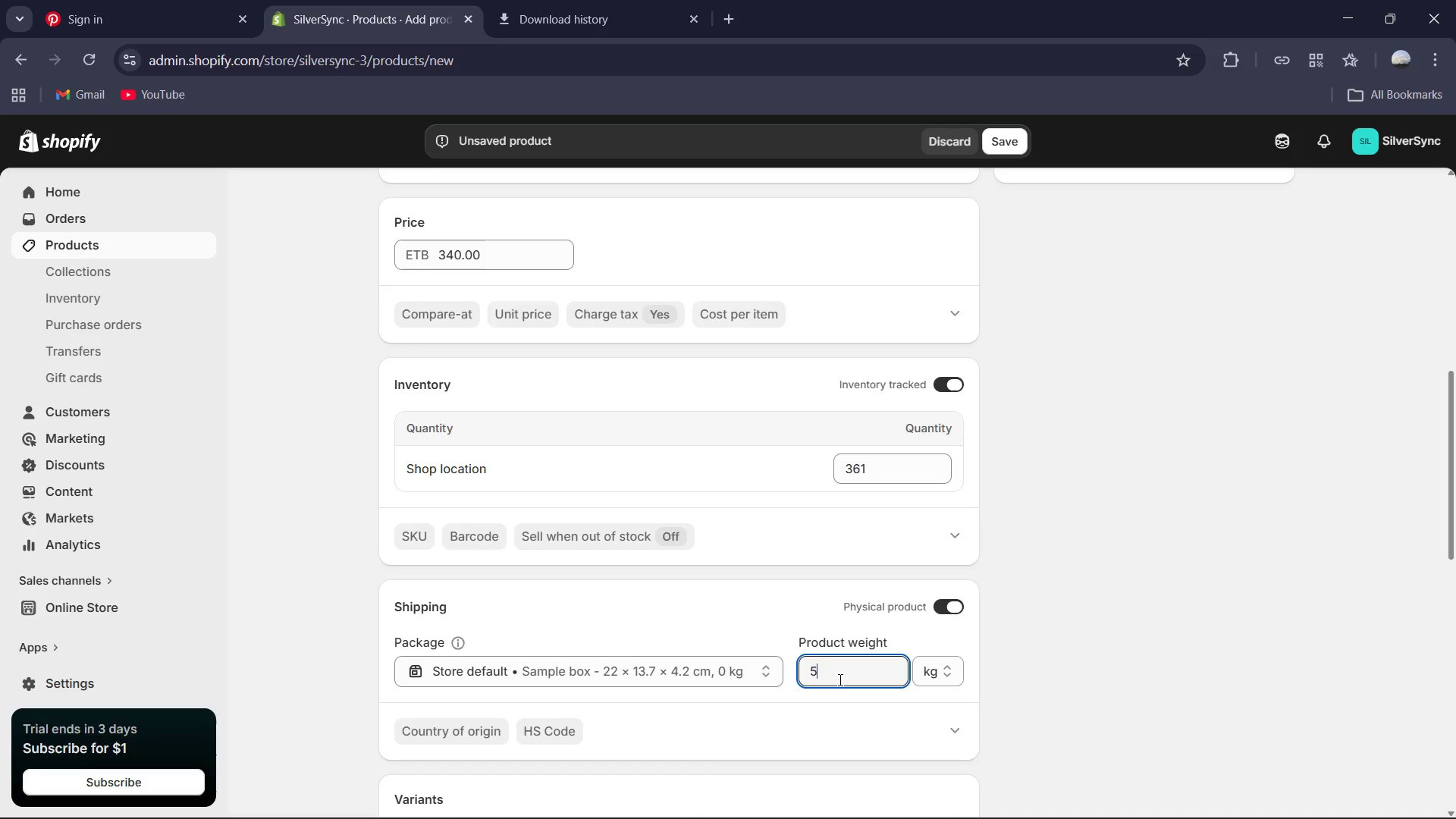 
key(NumpadDecimal)
 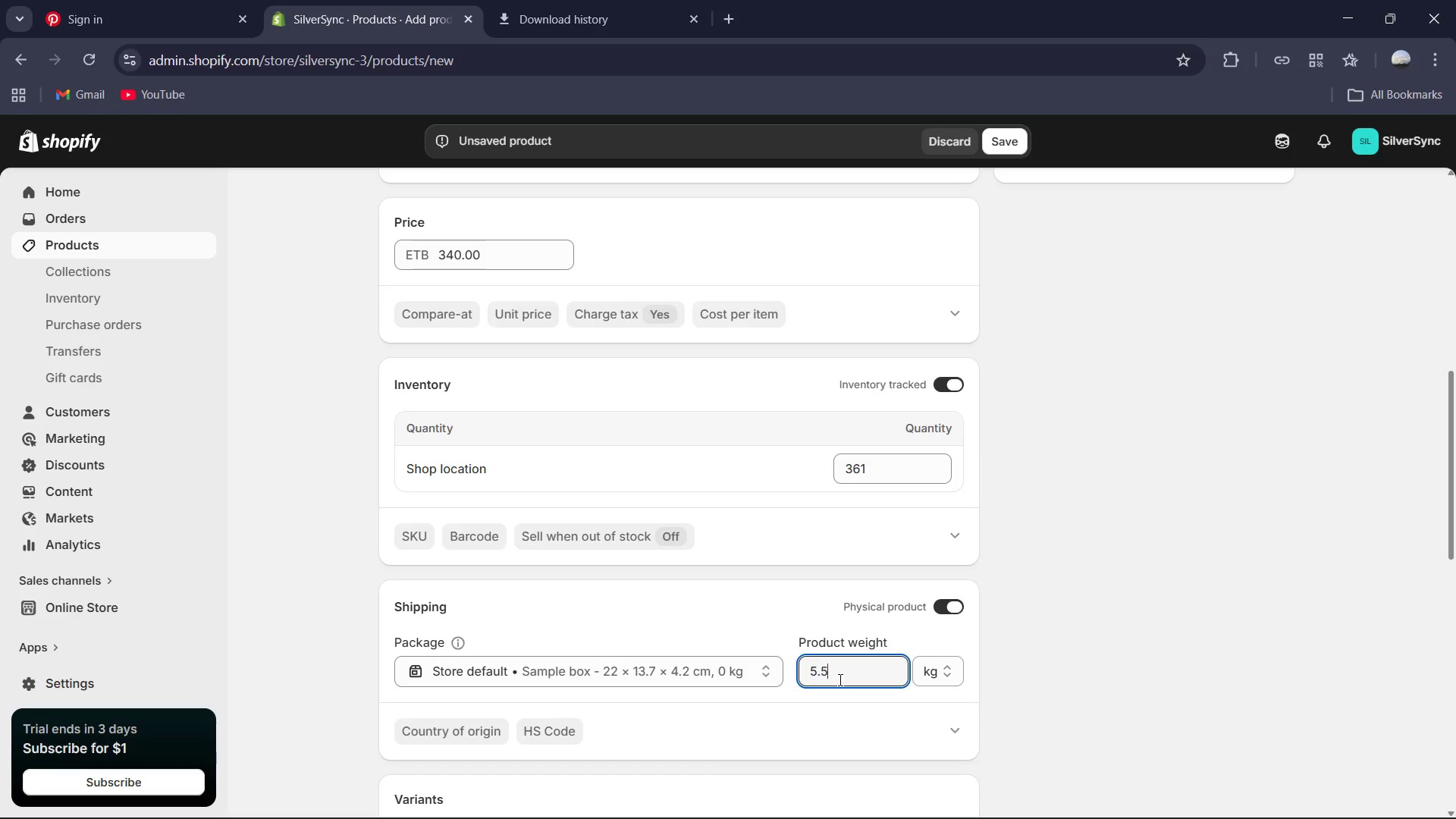 
key(Numpad5)
 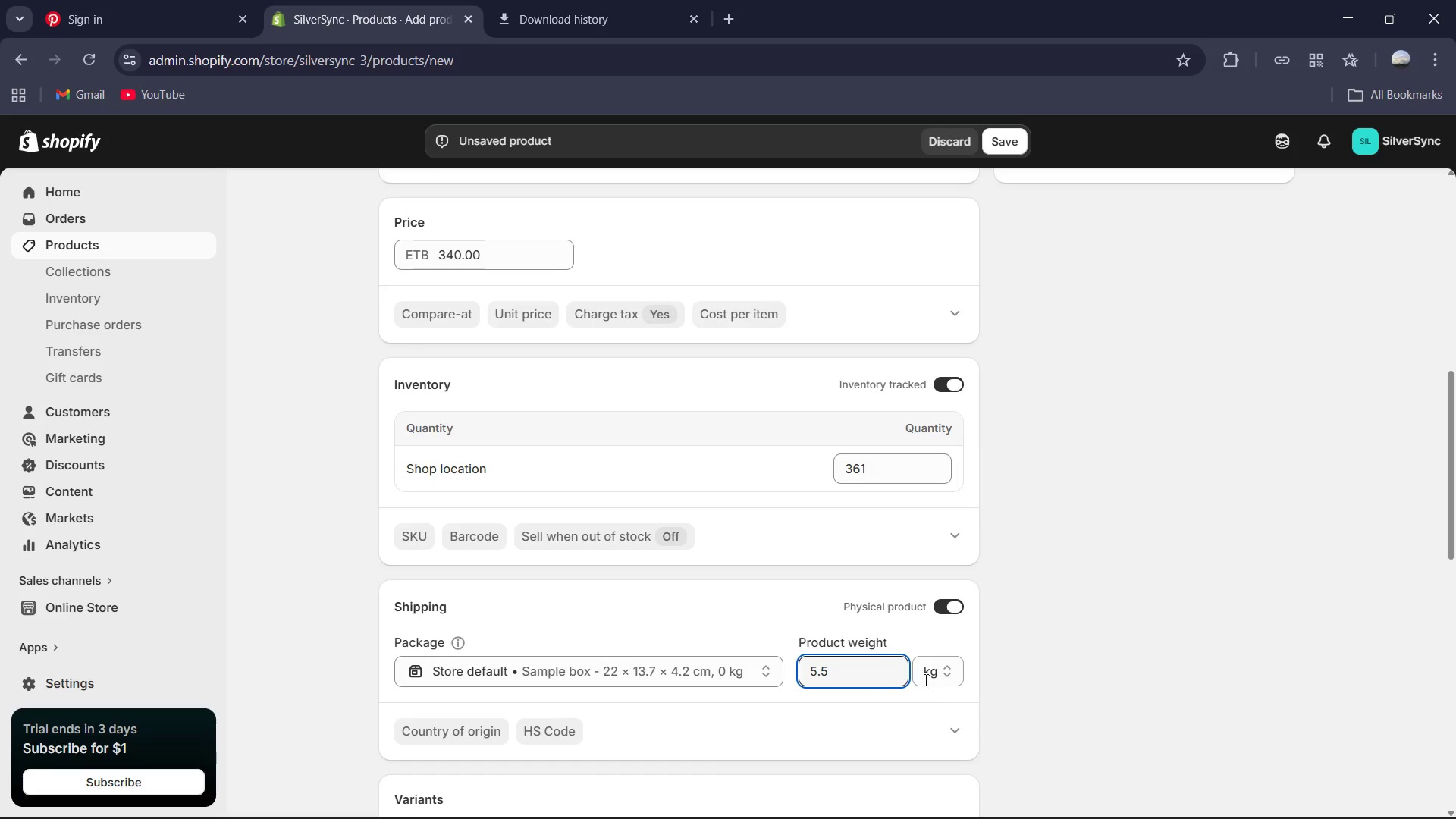 
left_click([946, 677])
 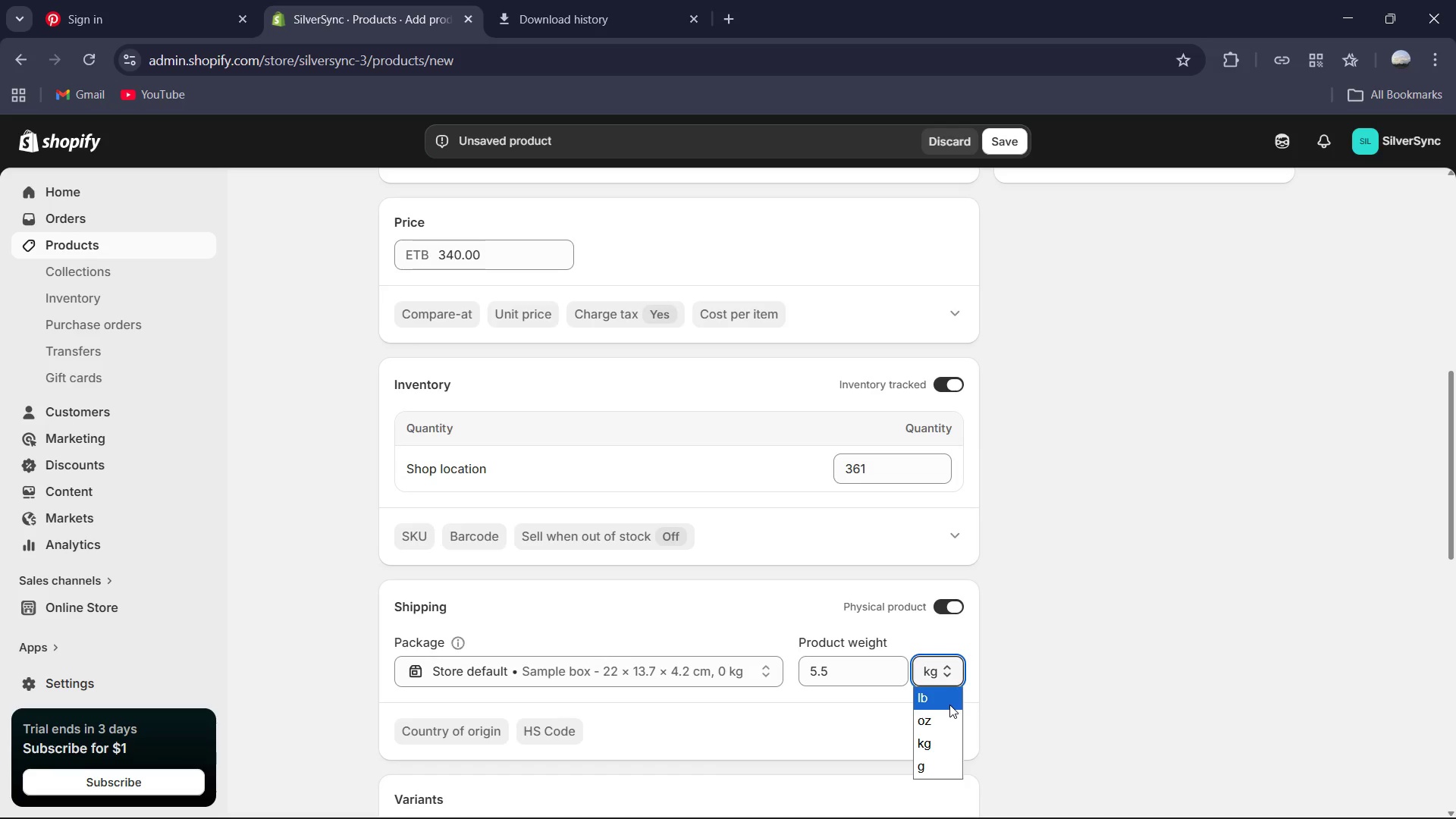 
left_click([949, 704])
 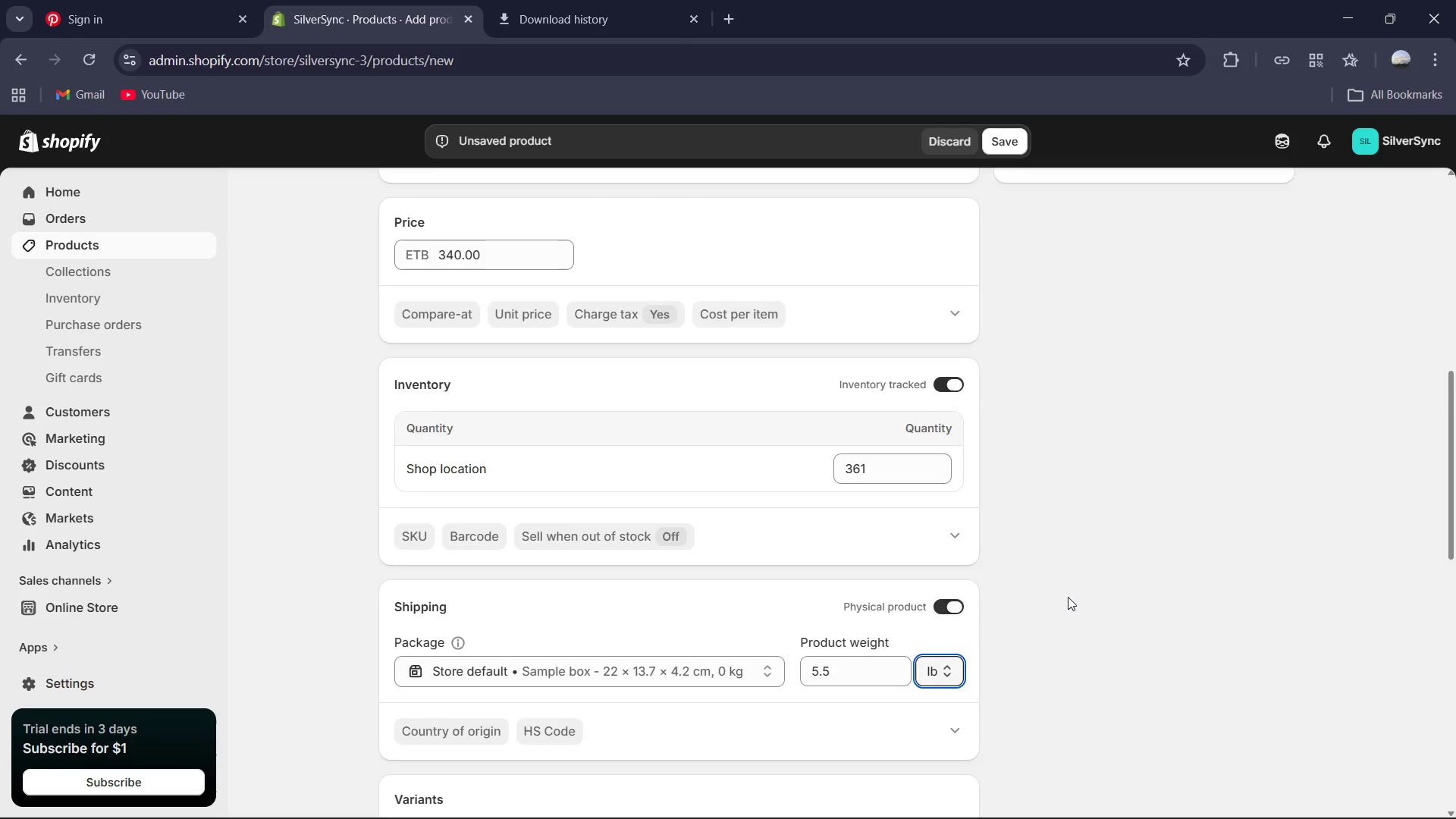 
scroll: coordinate [748, 595], scroll_direction: down, amount: 5.0
 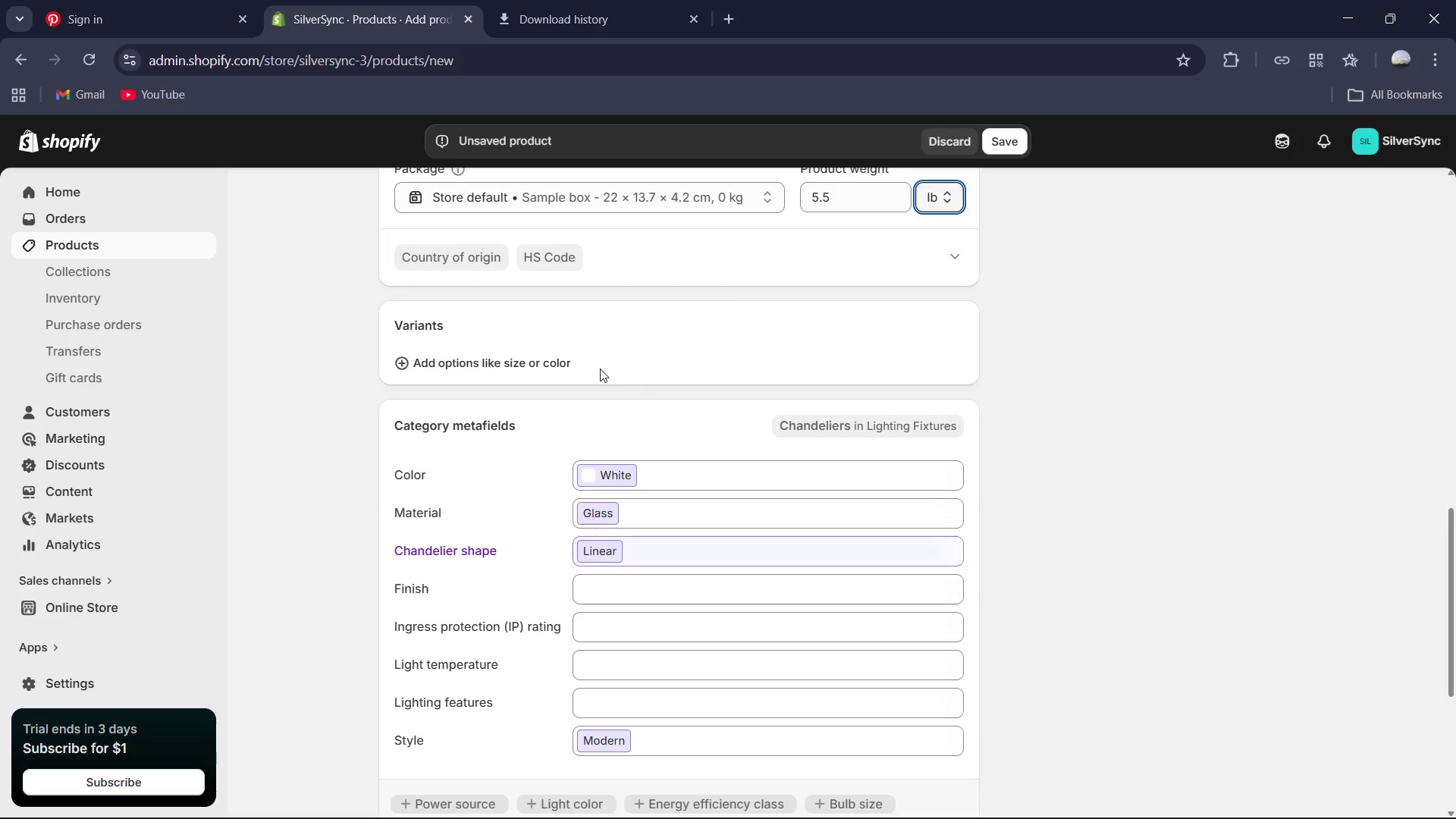 
scroll: coordinate [521, 418], scroll_direction: up, amount: 3.0
 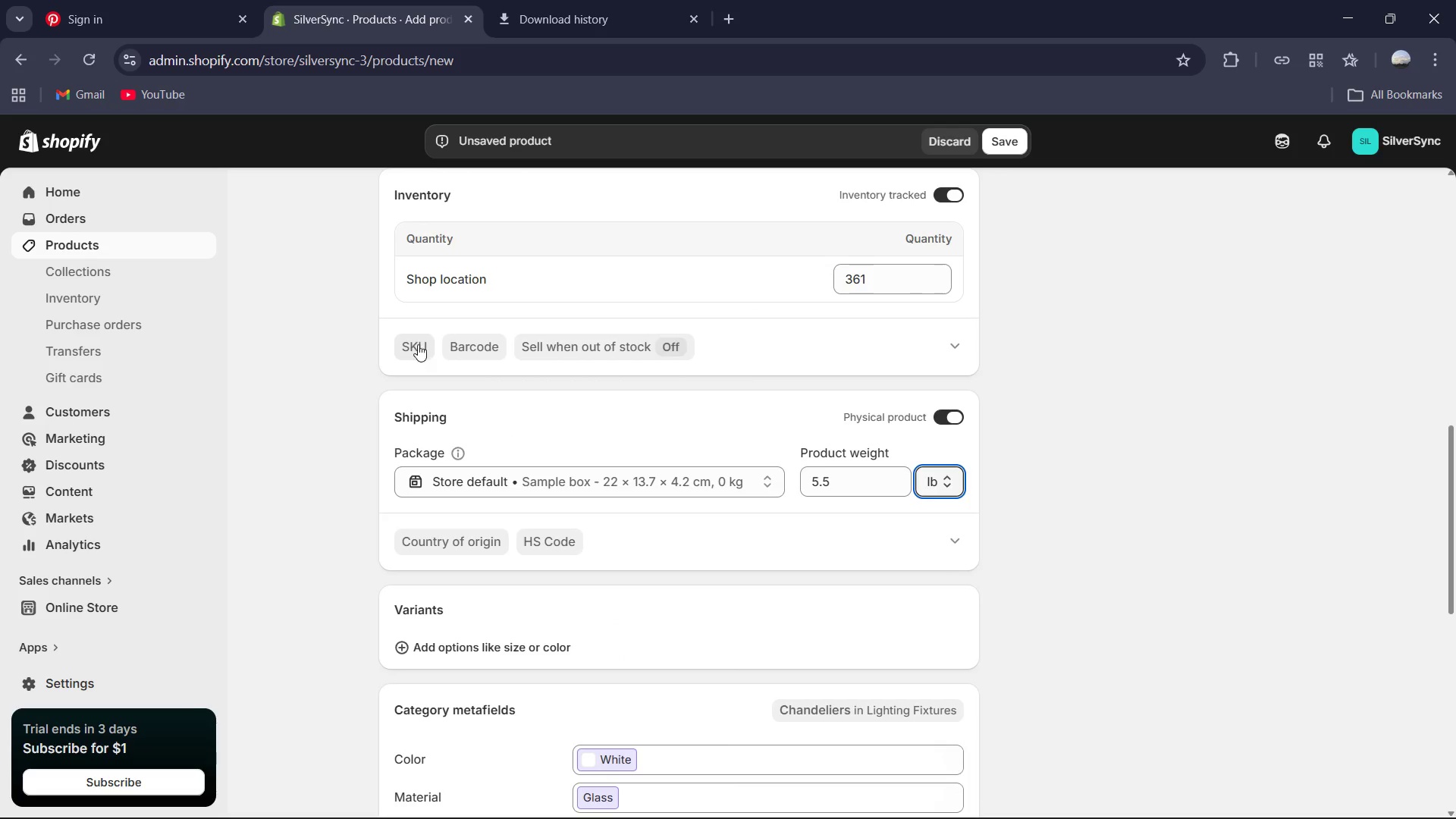 
left_click([418, 344])
 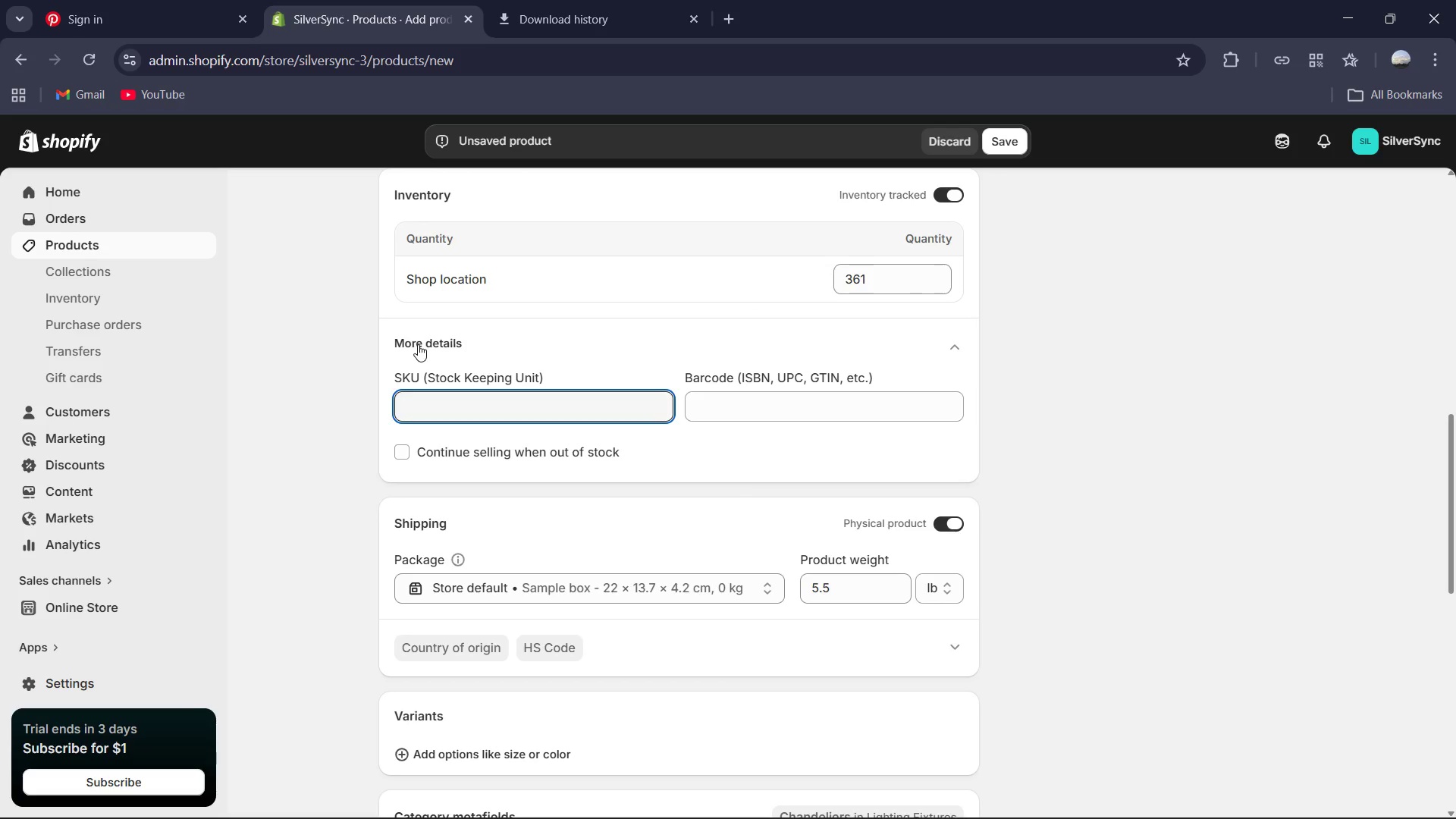 
type(SS-VIS-10-FOYER)
 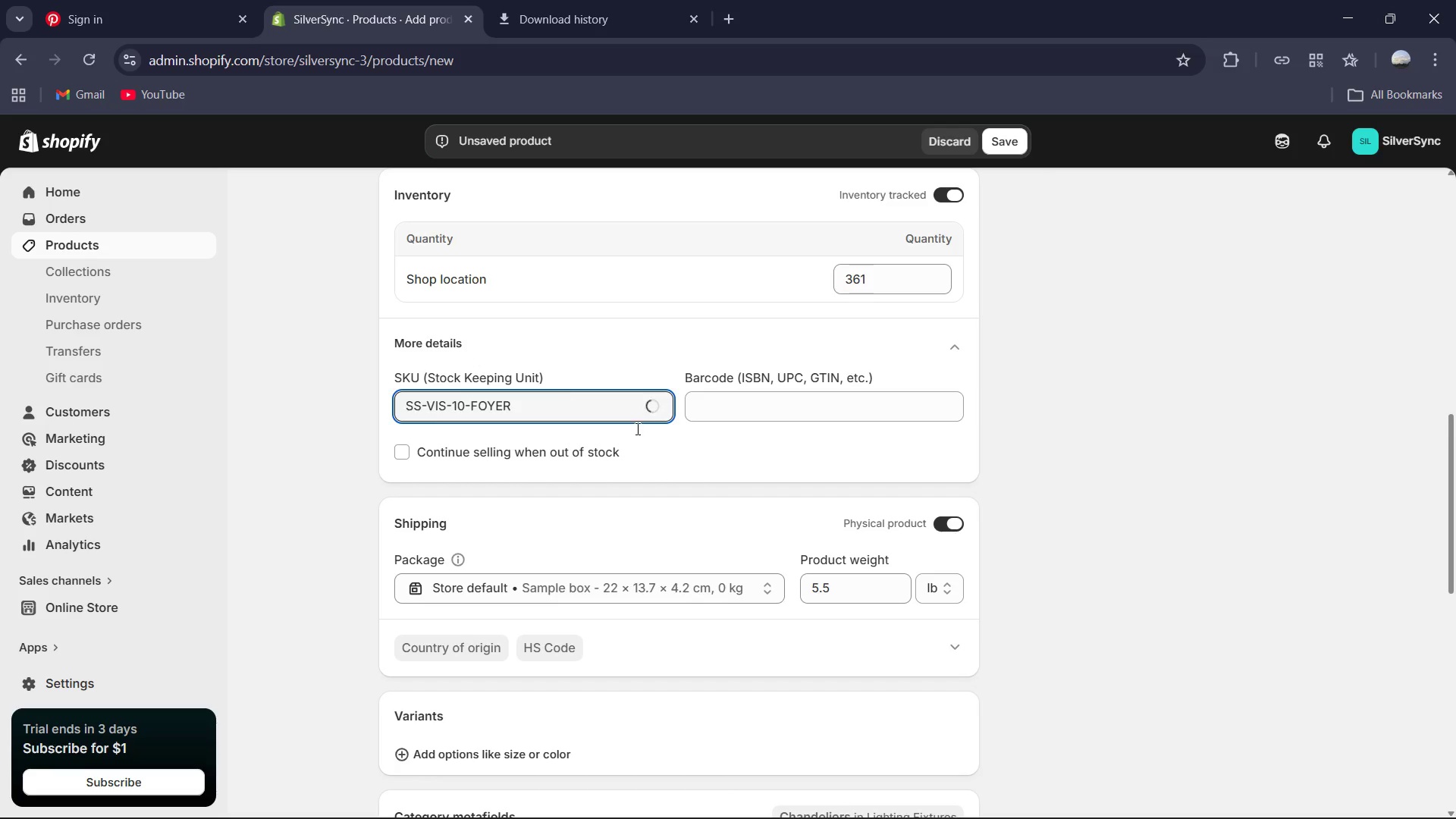 
scroll: coordinate [835, 487], scroll_direction: down, amount: 8.0
 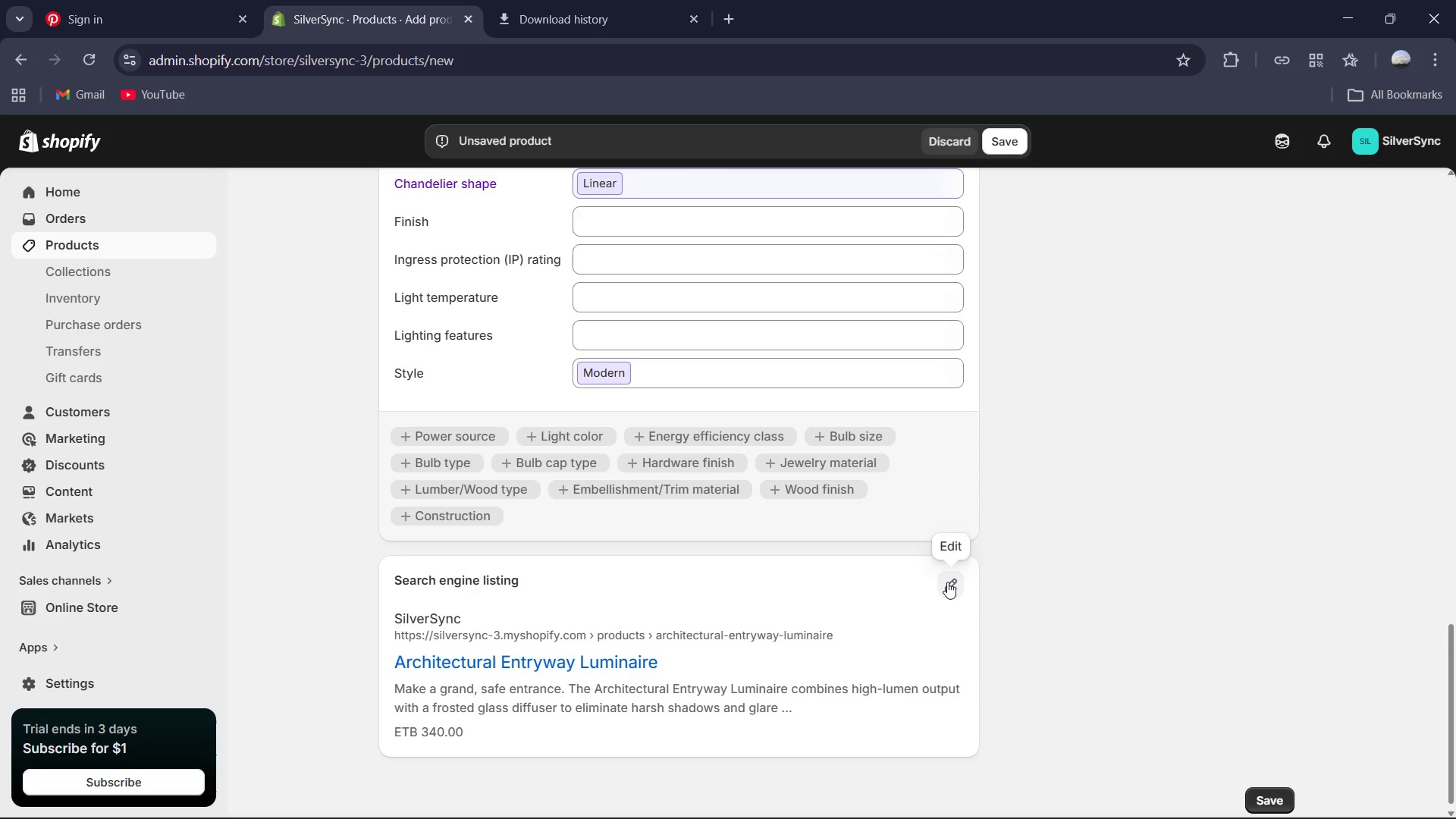 
left_click([952, 582])
 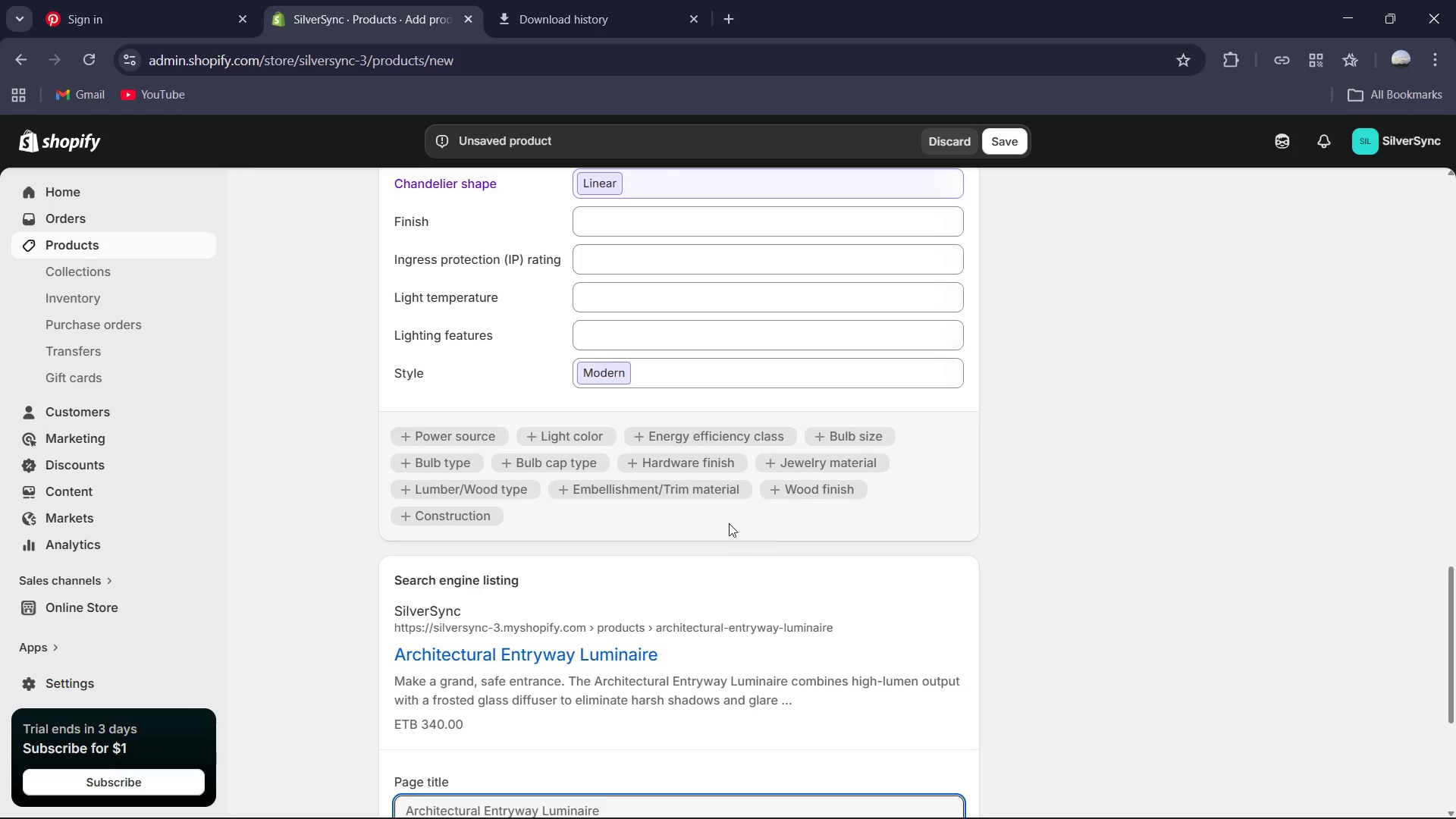 
scroll: coordinate [728, 522], scroll_direction: down, amount: 5.0
 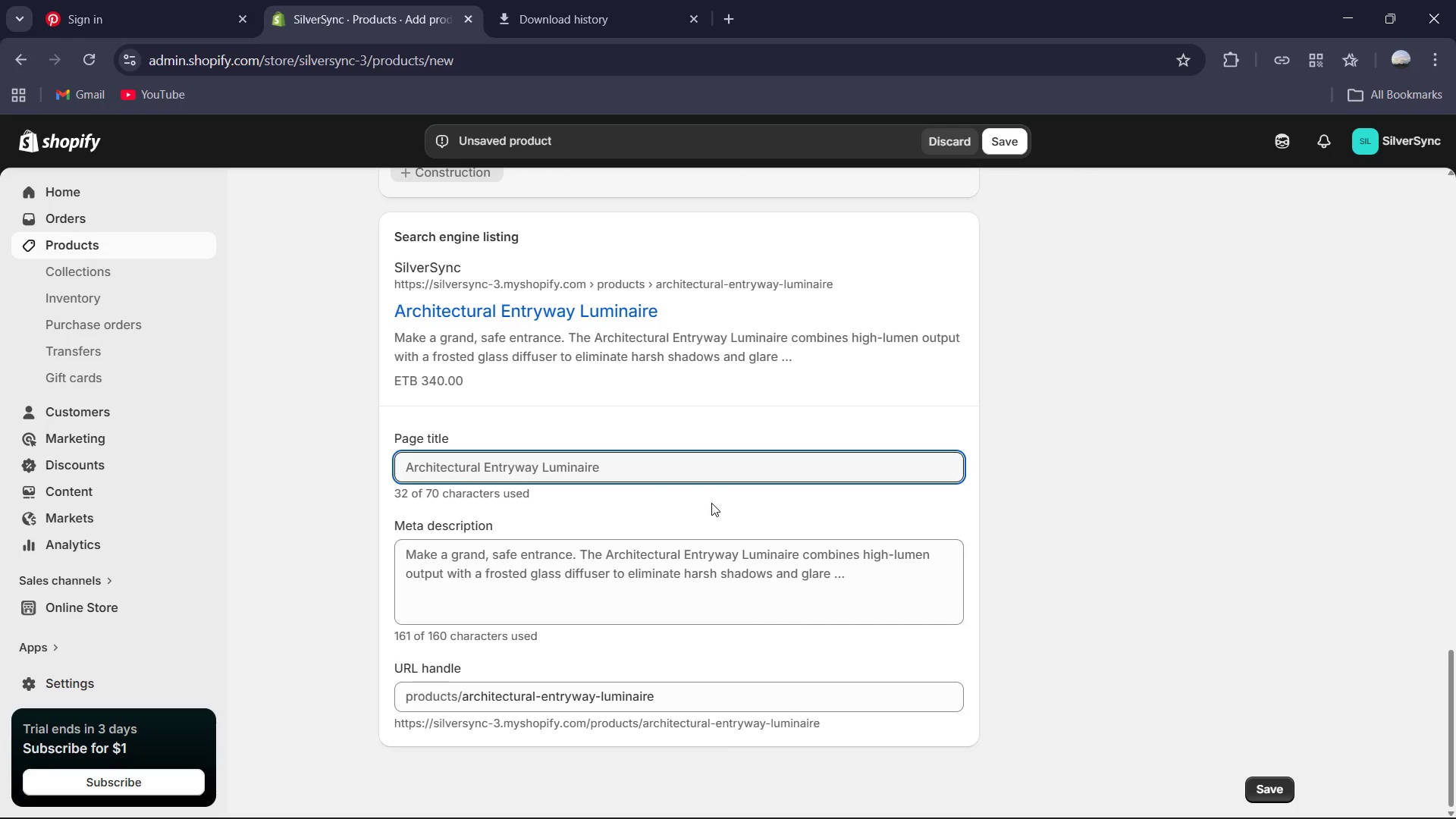 
left_click([698, 461])
 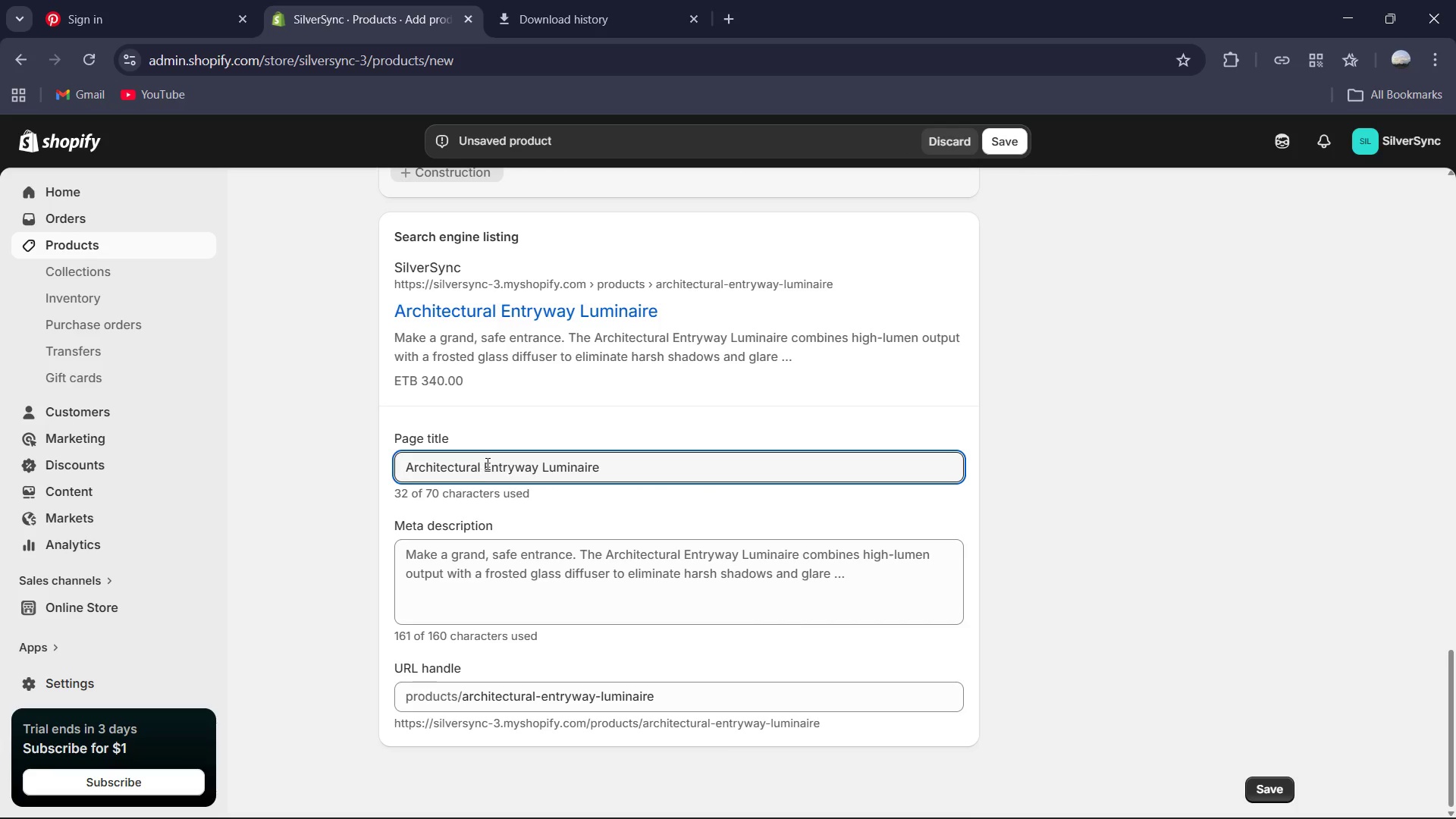 
left_click_drag(start_coordinate=[486, 463], to_coordinate=[369, 463])
 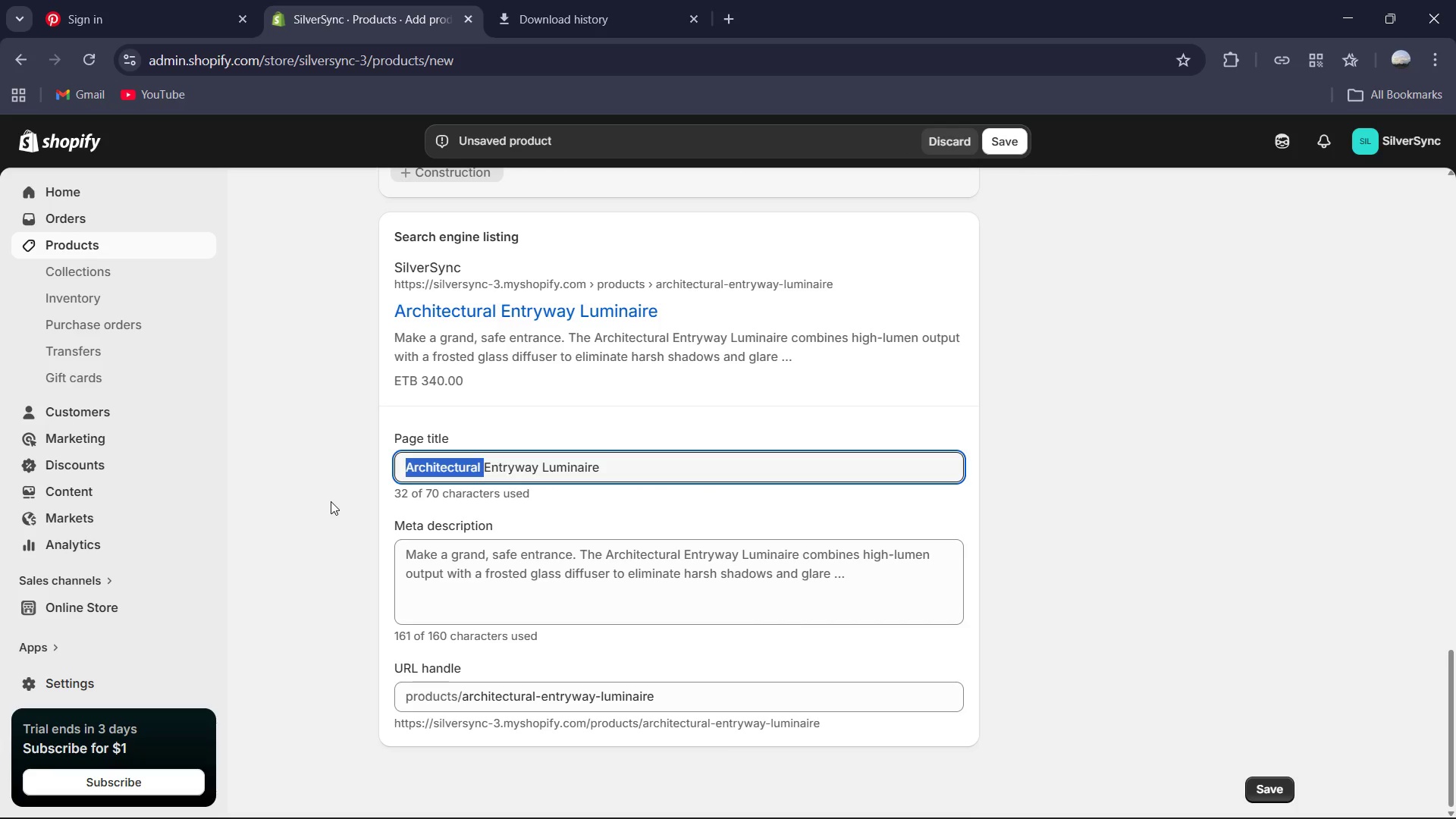 
type(dESIGNER )
key(Backspace)
key(Backspace)
key(Backspace)
key(Backspace)
key(Backspace)
key(Backspace)
key(Backspace)
key(Backspace)
key(Backspace)
type(Designer )
 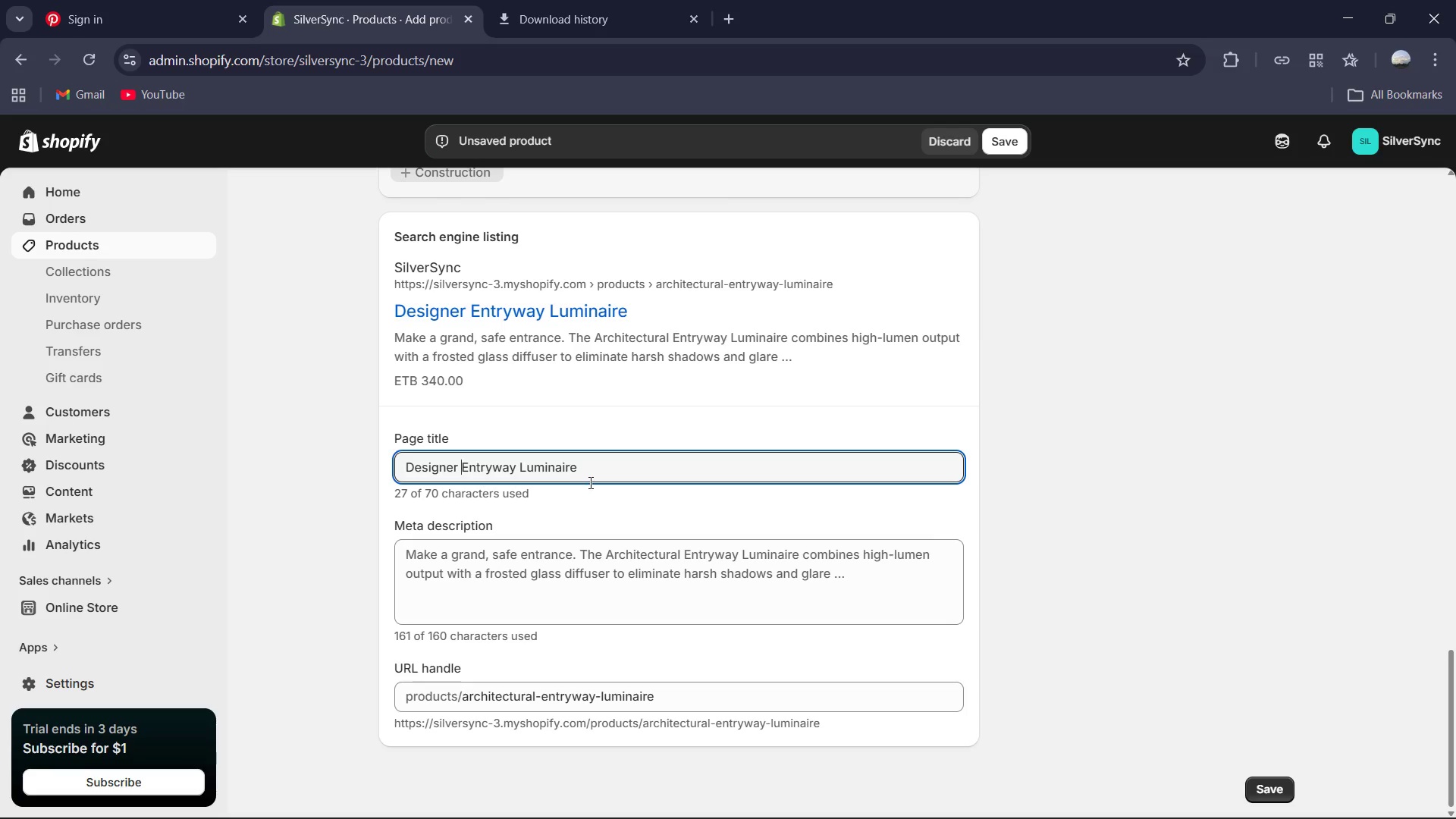 
left_click([596, 476])
 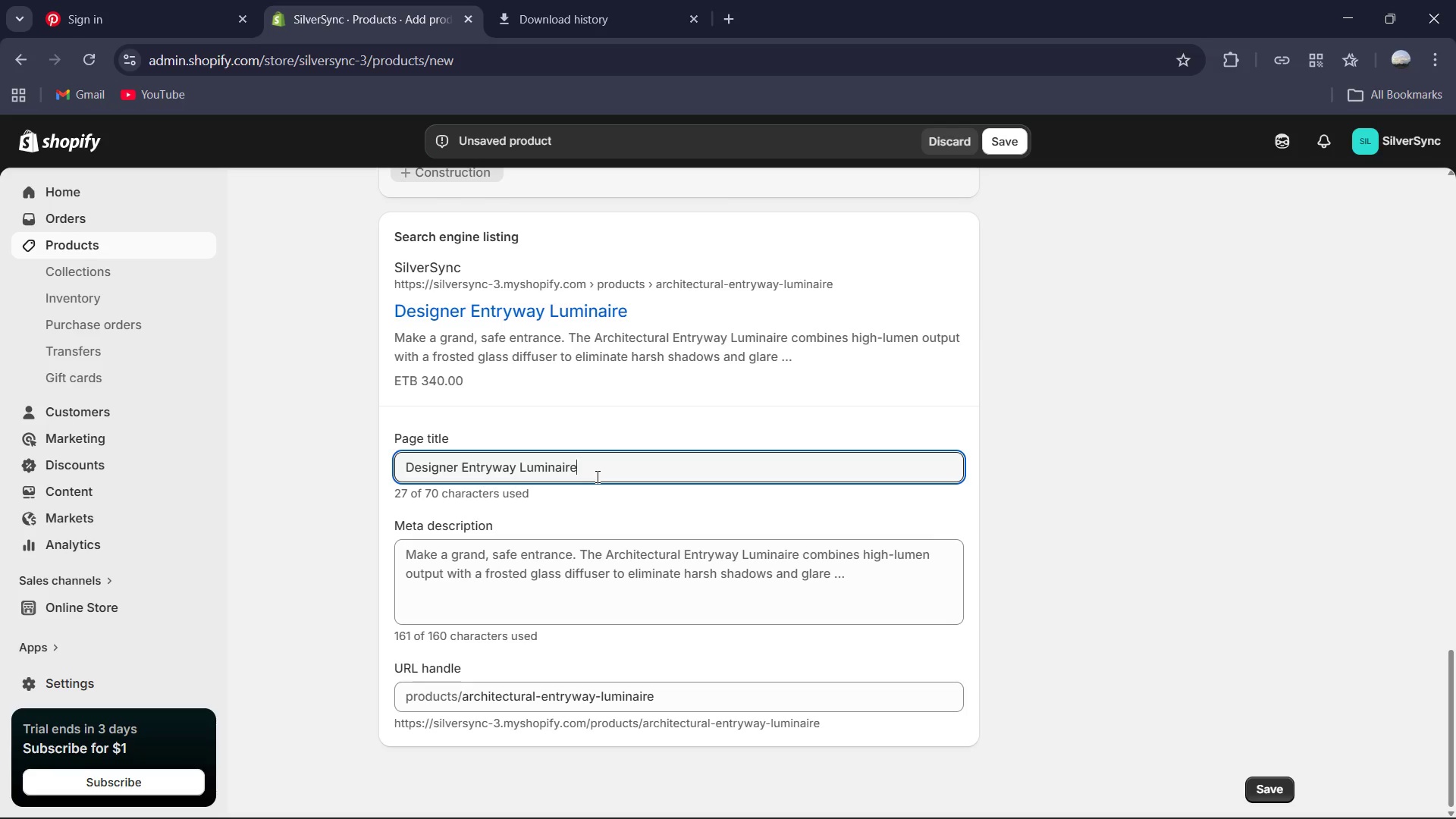 
key(Backspace)
key(Backspace)
key(Backspace)
key(Backspace)
key(Backspace)
key(Backspace)
key(Backspace)
key(Backspace)
type(ighting | High )
key(Backspace)
type(-Visiblity Foyer Luminaire )
 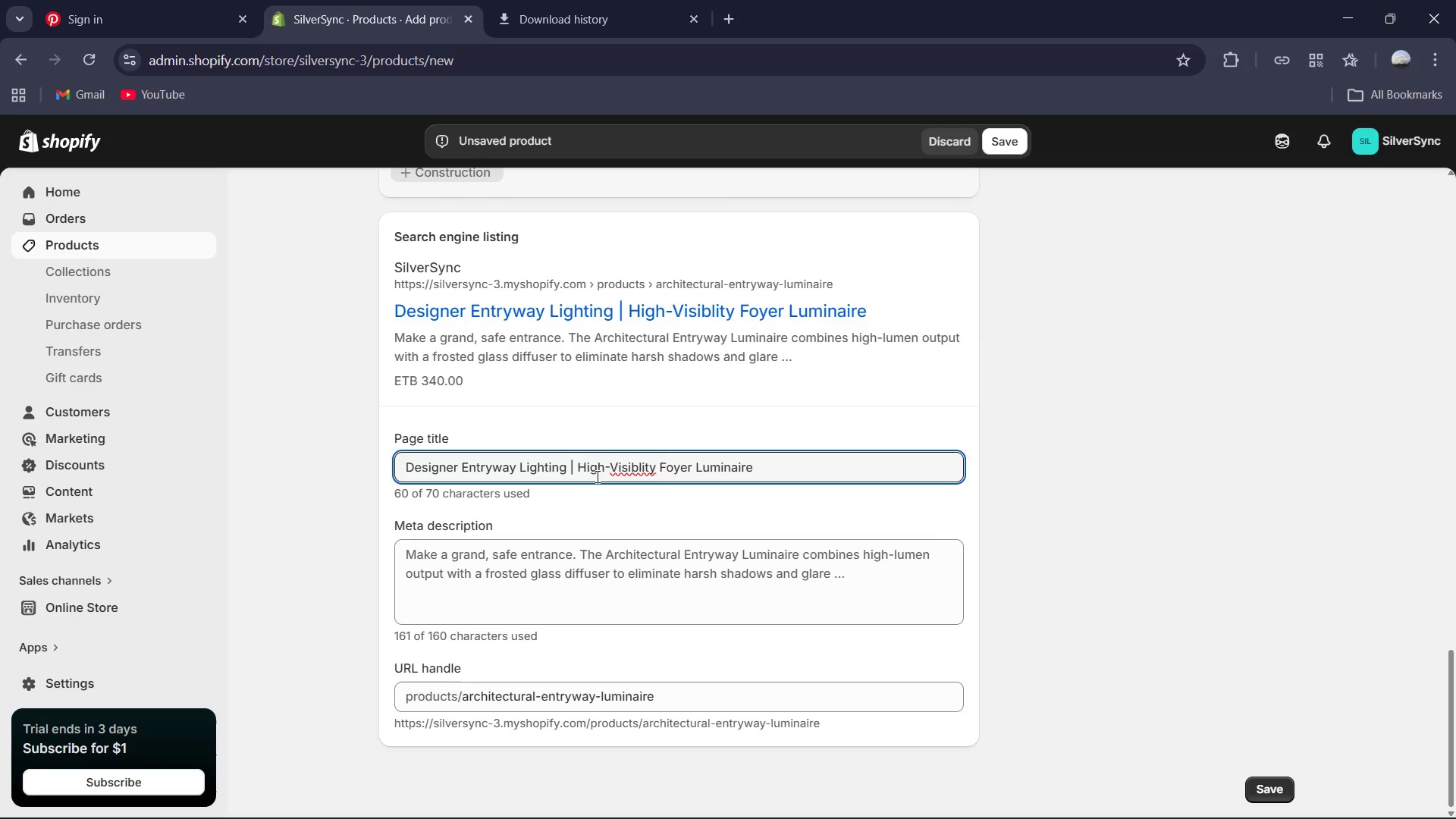 
left_click([629, 463])
 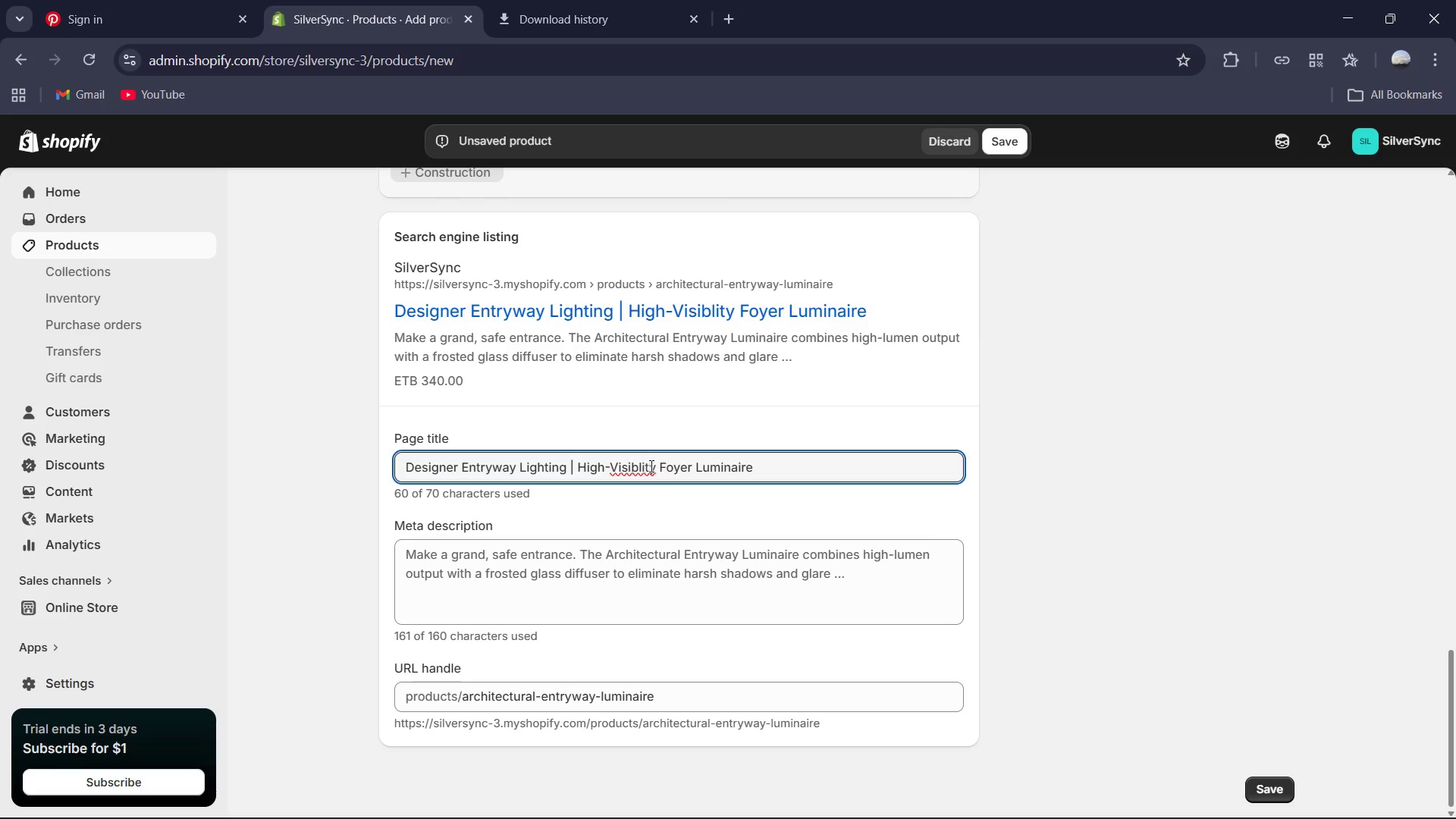 
left_click([645, 466])
 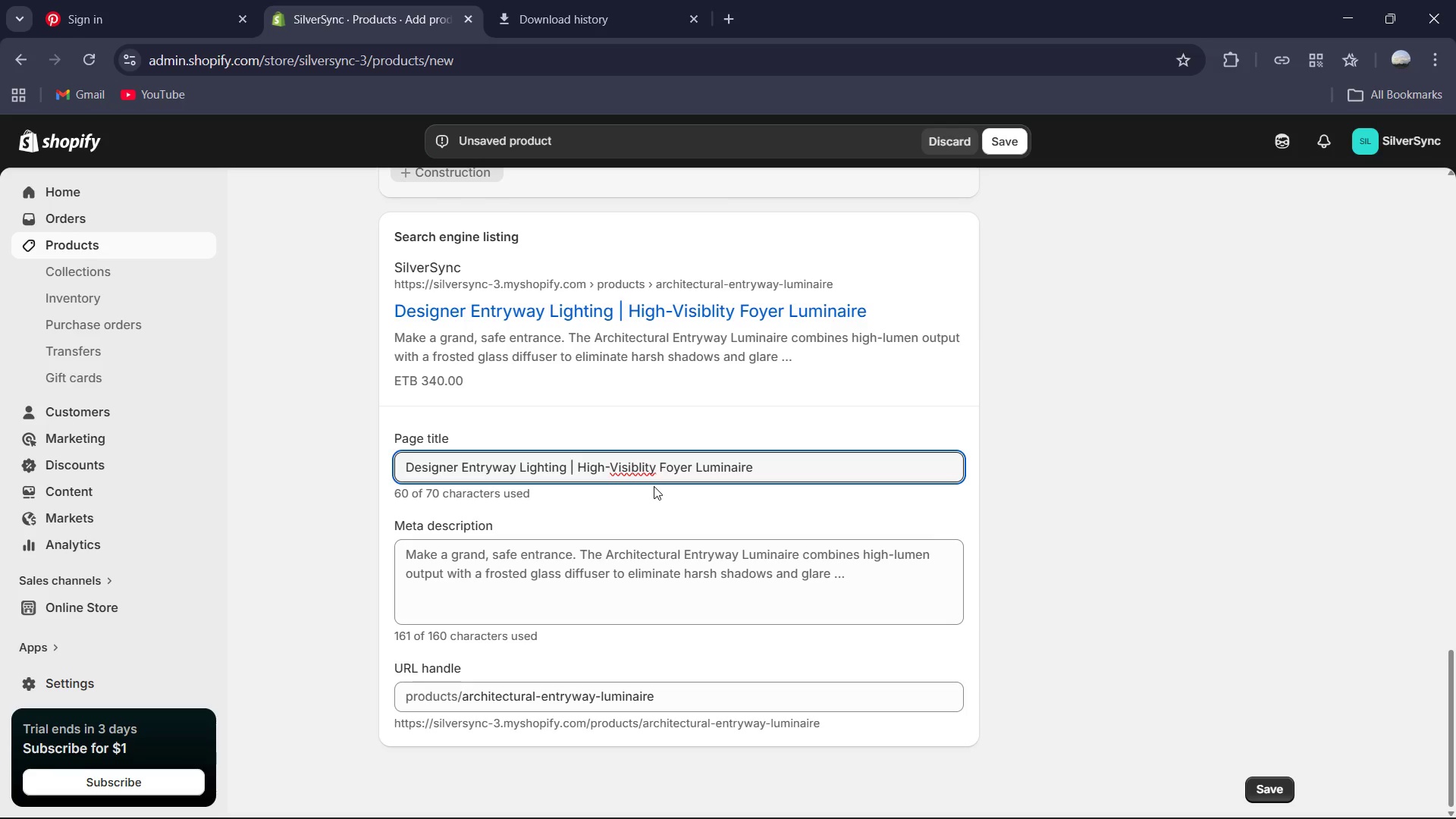 
key(Backspace)
key(Backspace)
type(il)
 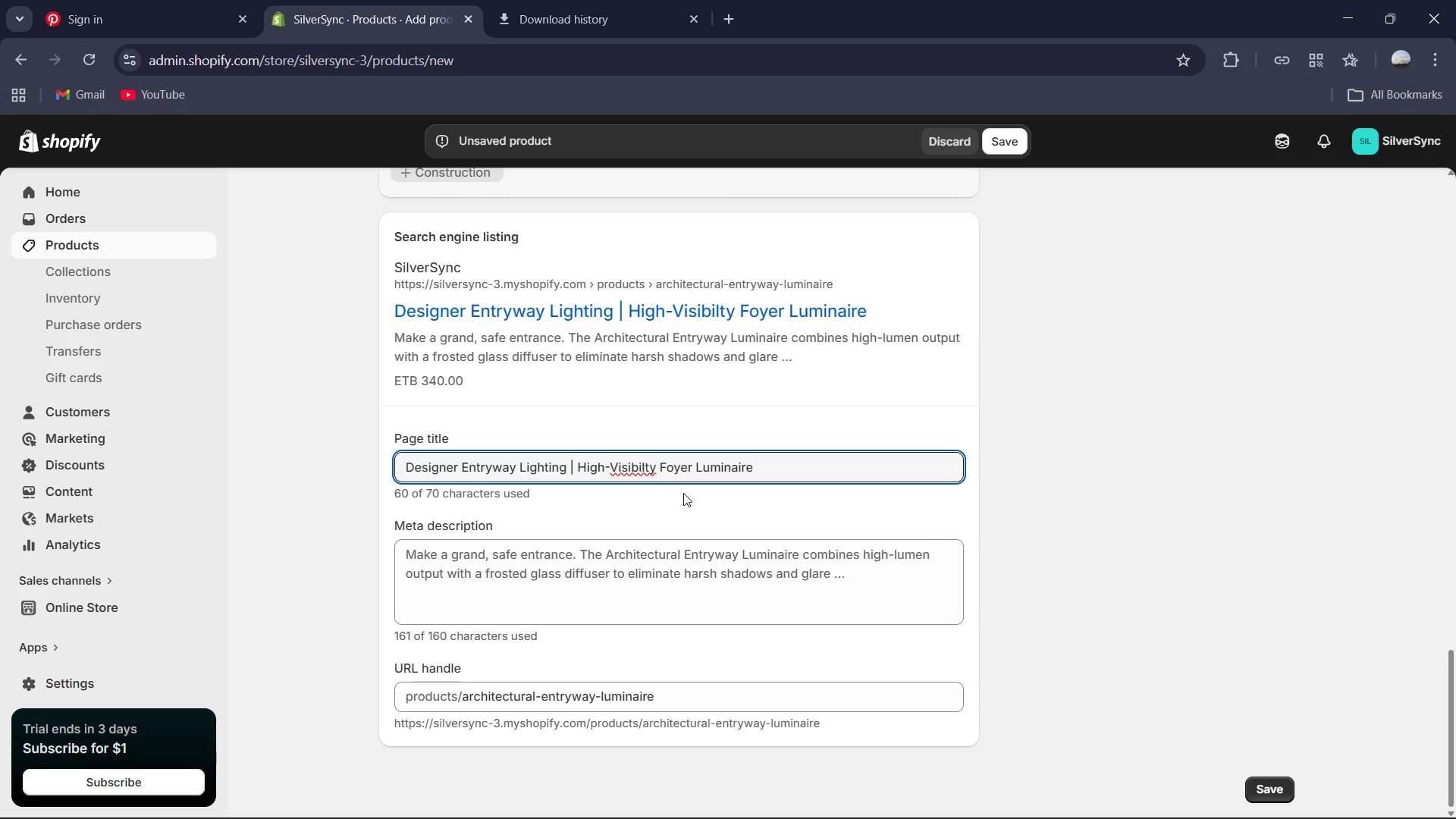 
key(I)
 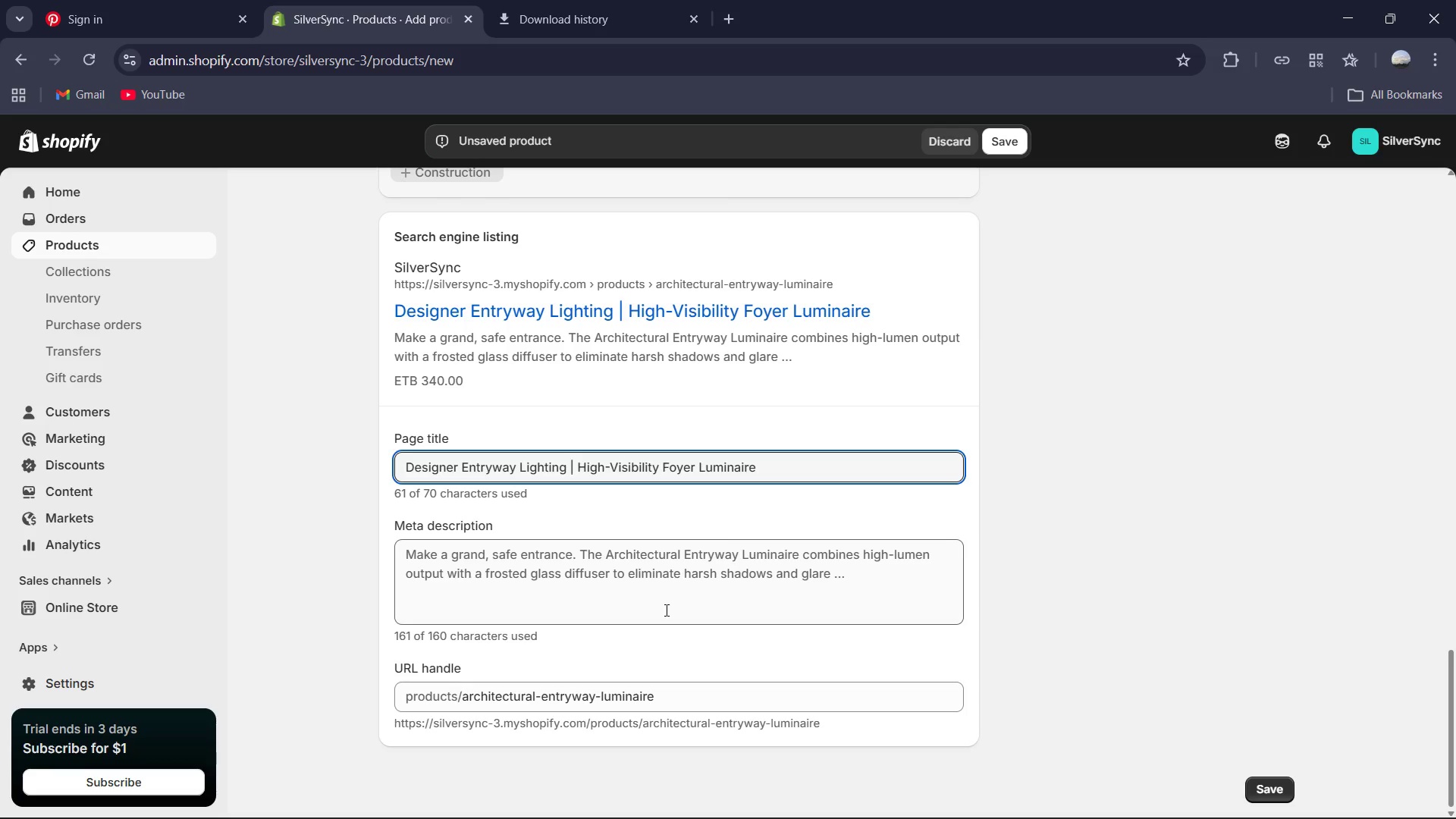 
left_click([657, 616])
 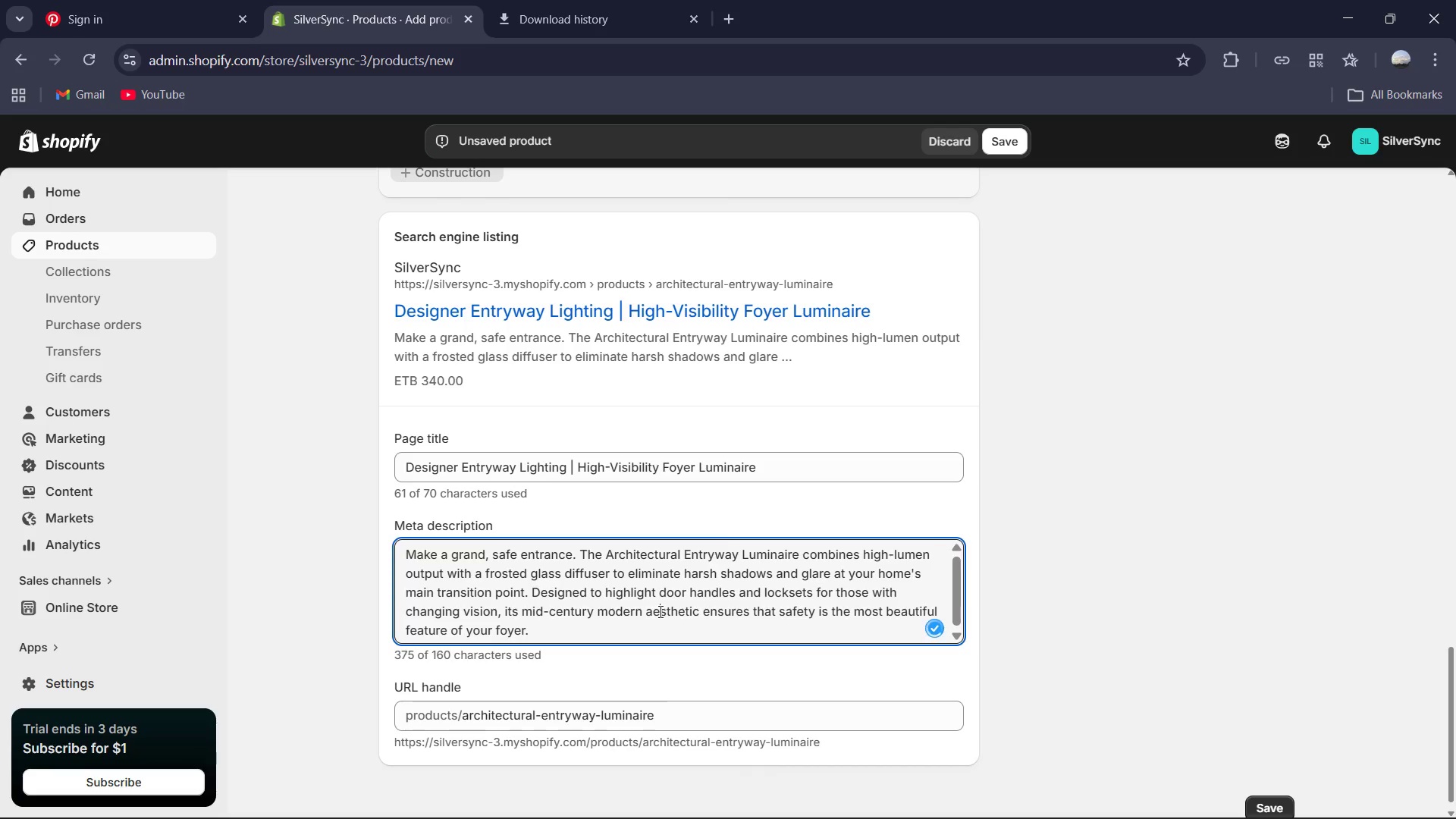 
key(Control+A)
 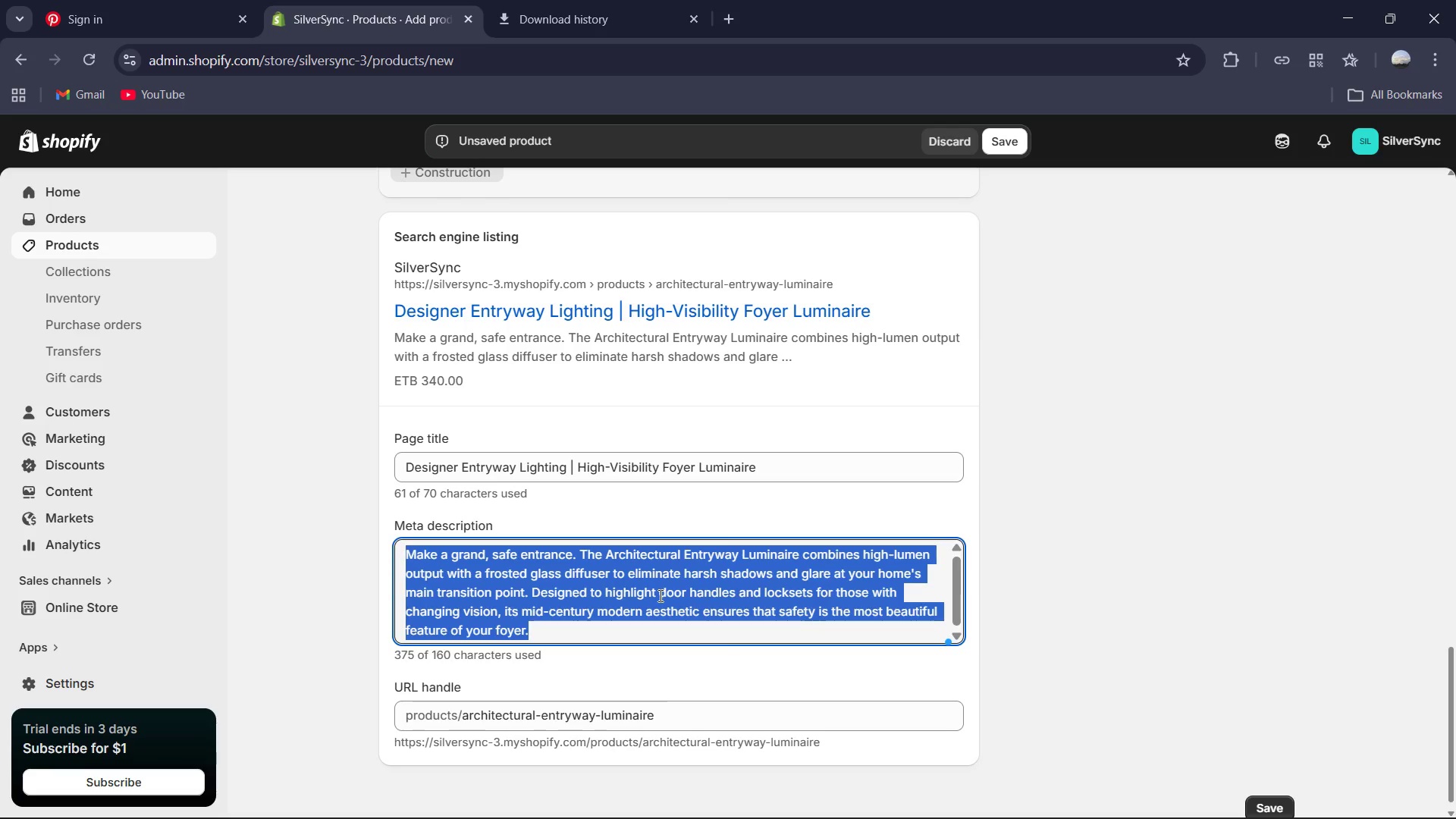 
type(Enhance entryway safety with the SilverSync Architectural Luminare. Elegant frosted glass and gold accents f)
key(Backspace)
type(designed for high contrat visibility.)
 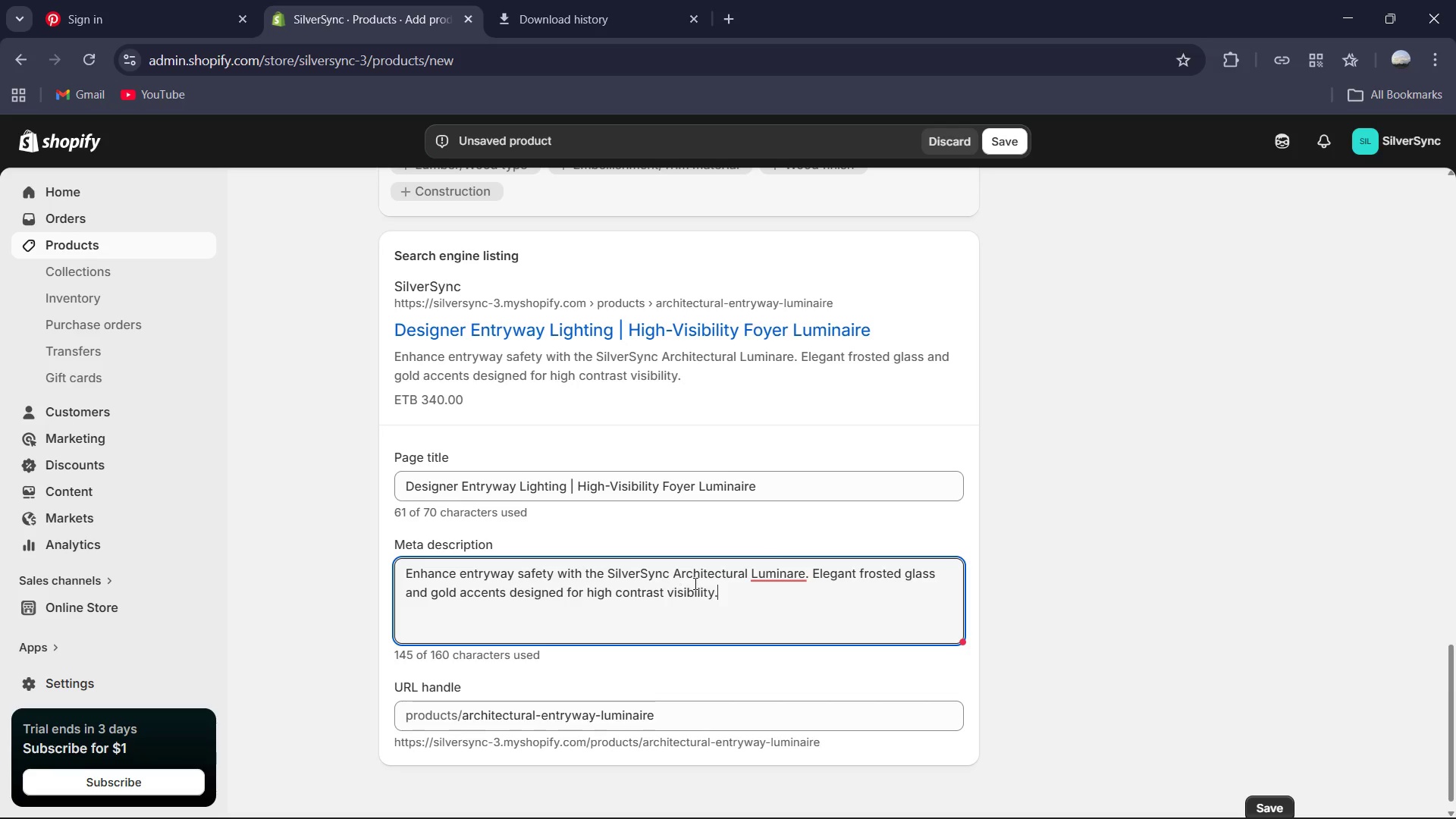 